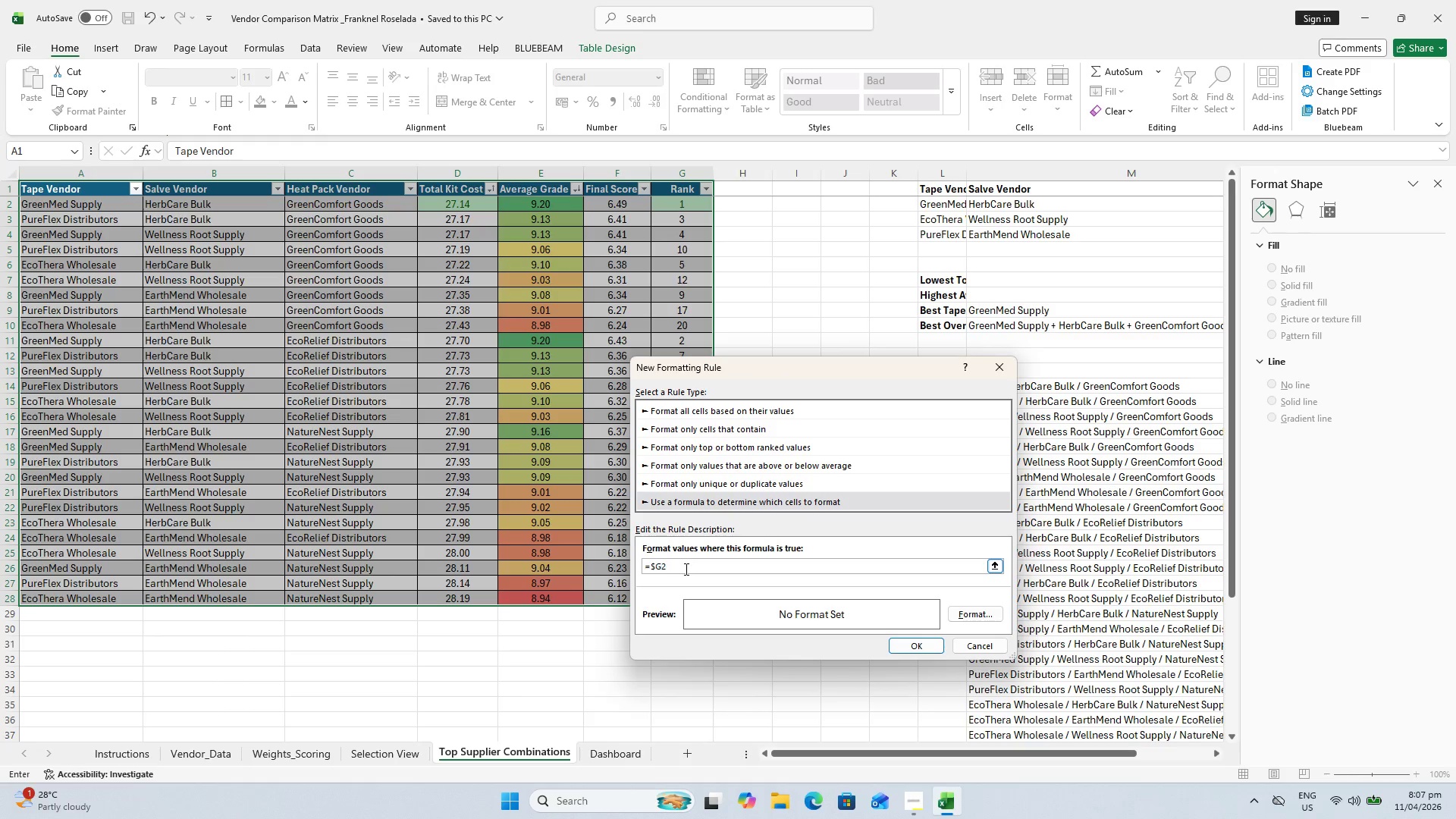 
left_click([685, 569])
 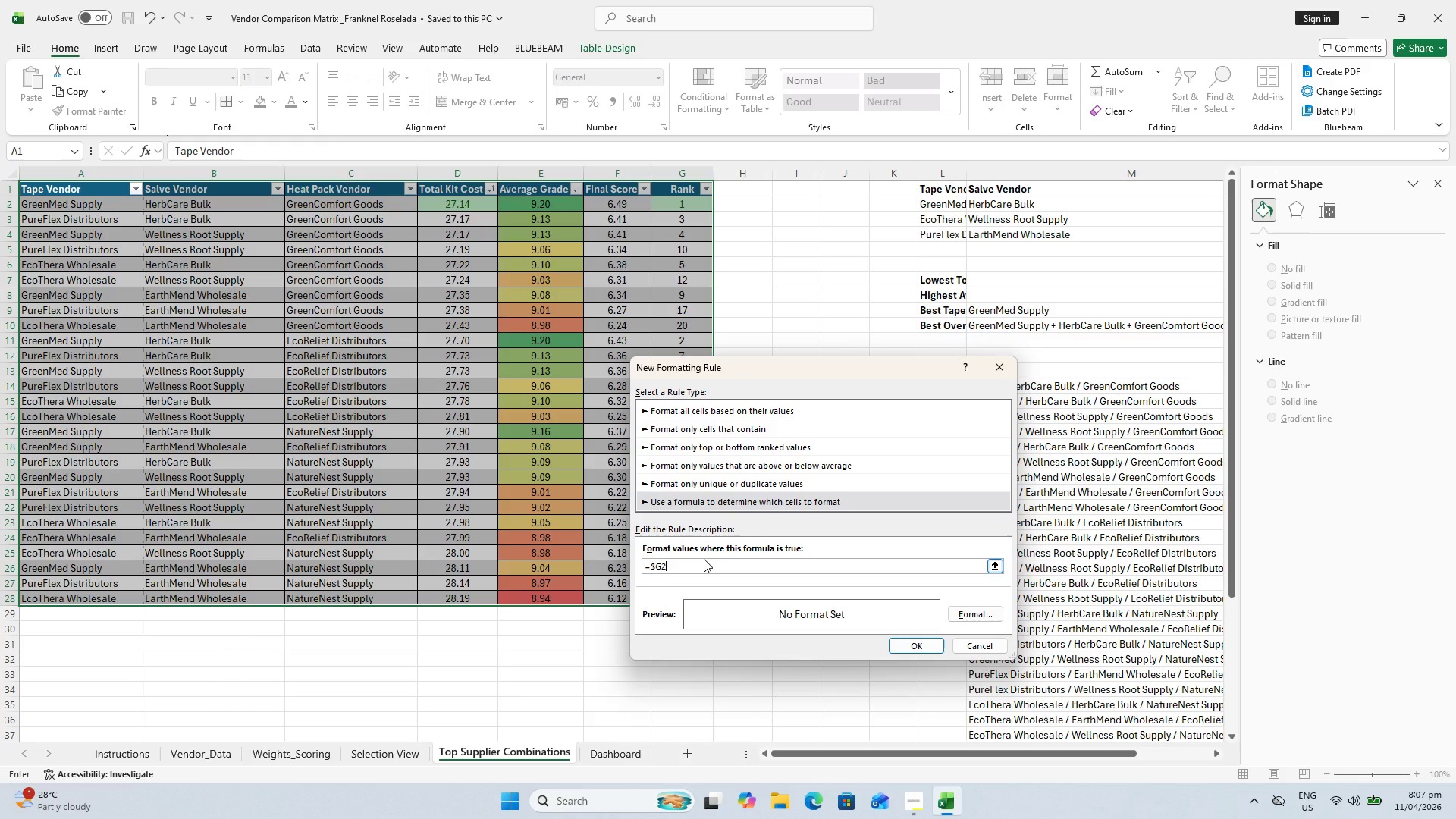 
key(Equal)
 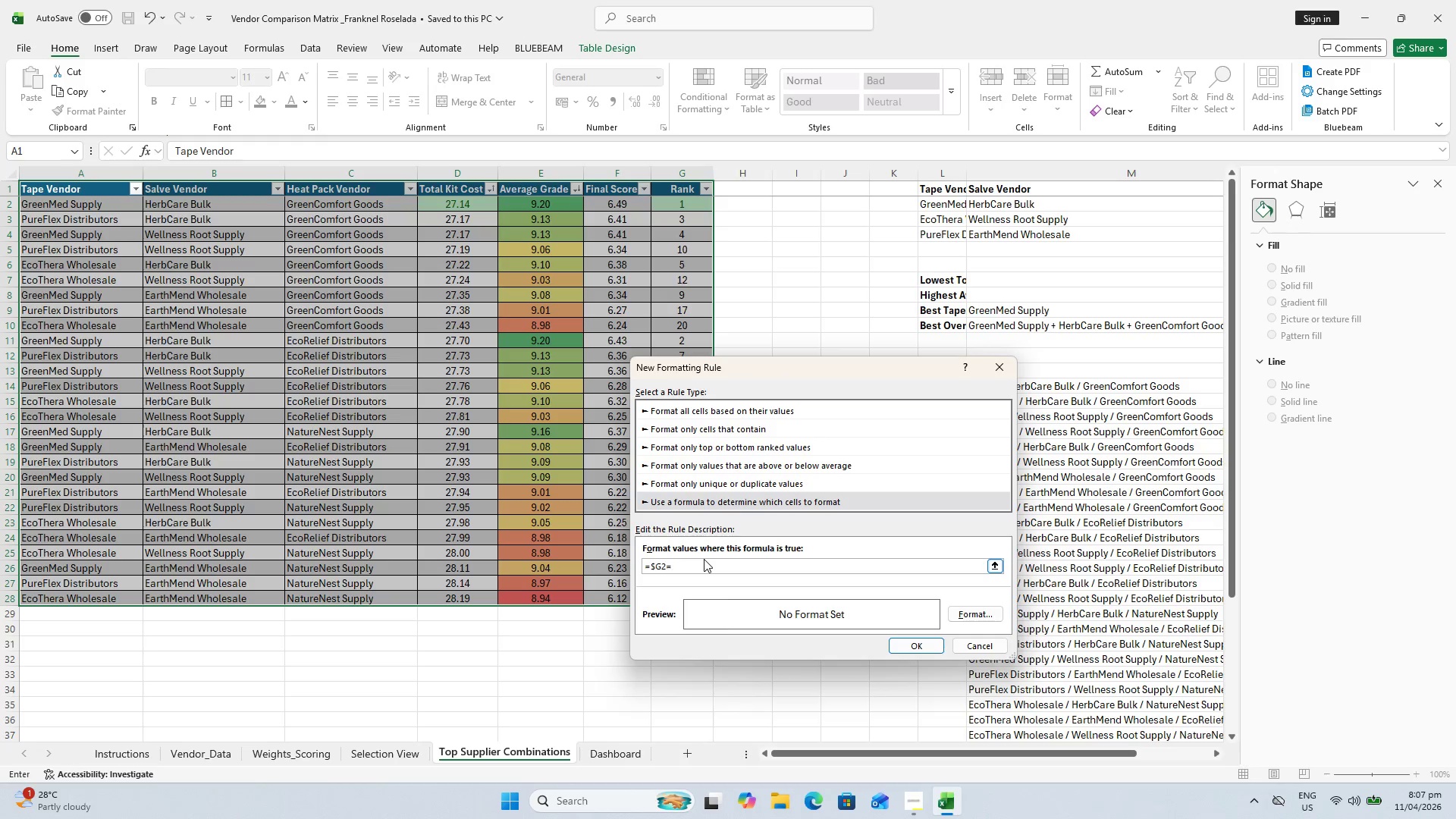 
key(1)
 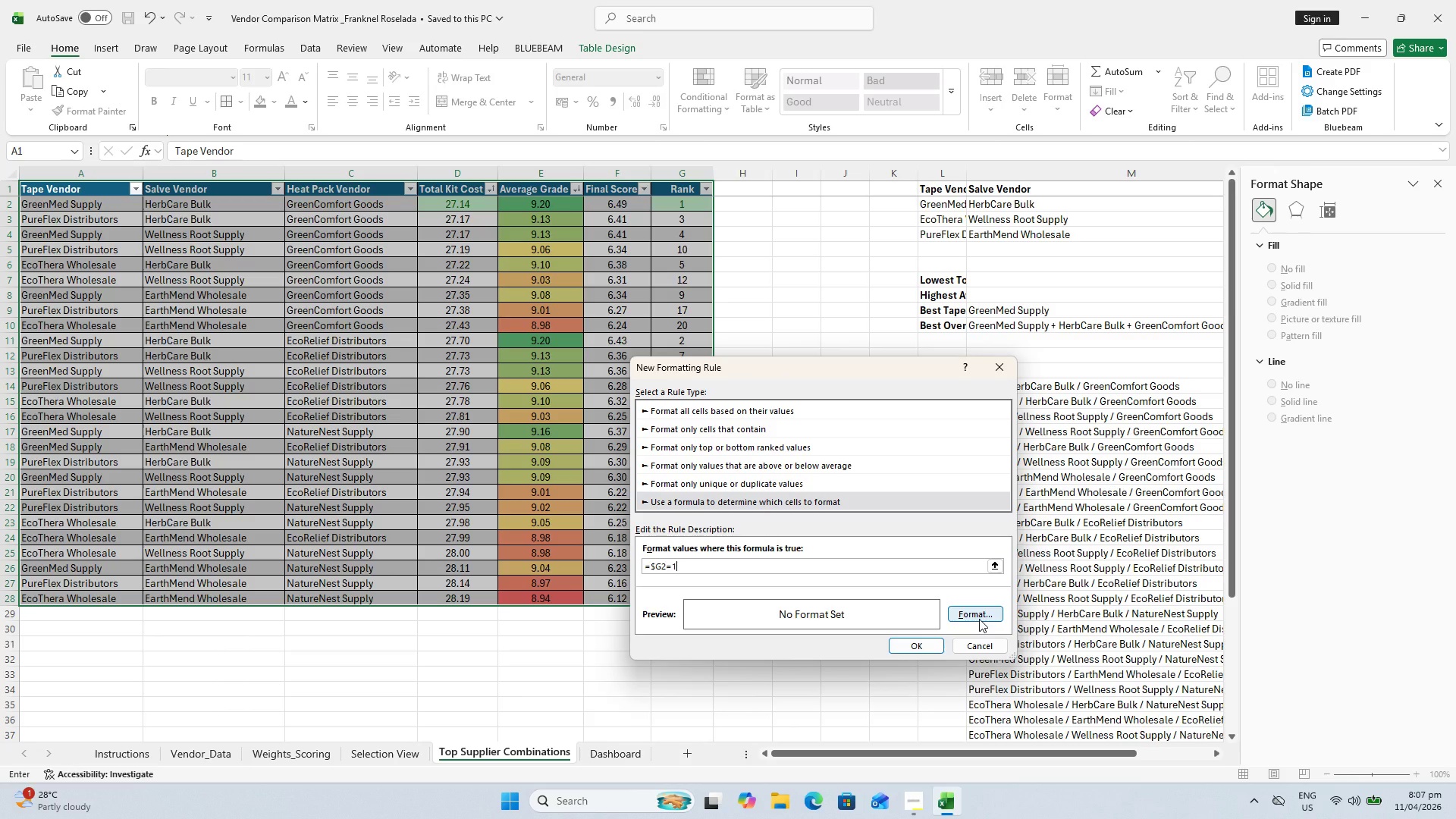 
wait(7.95)
 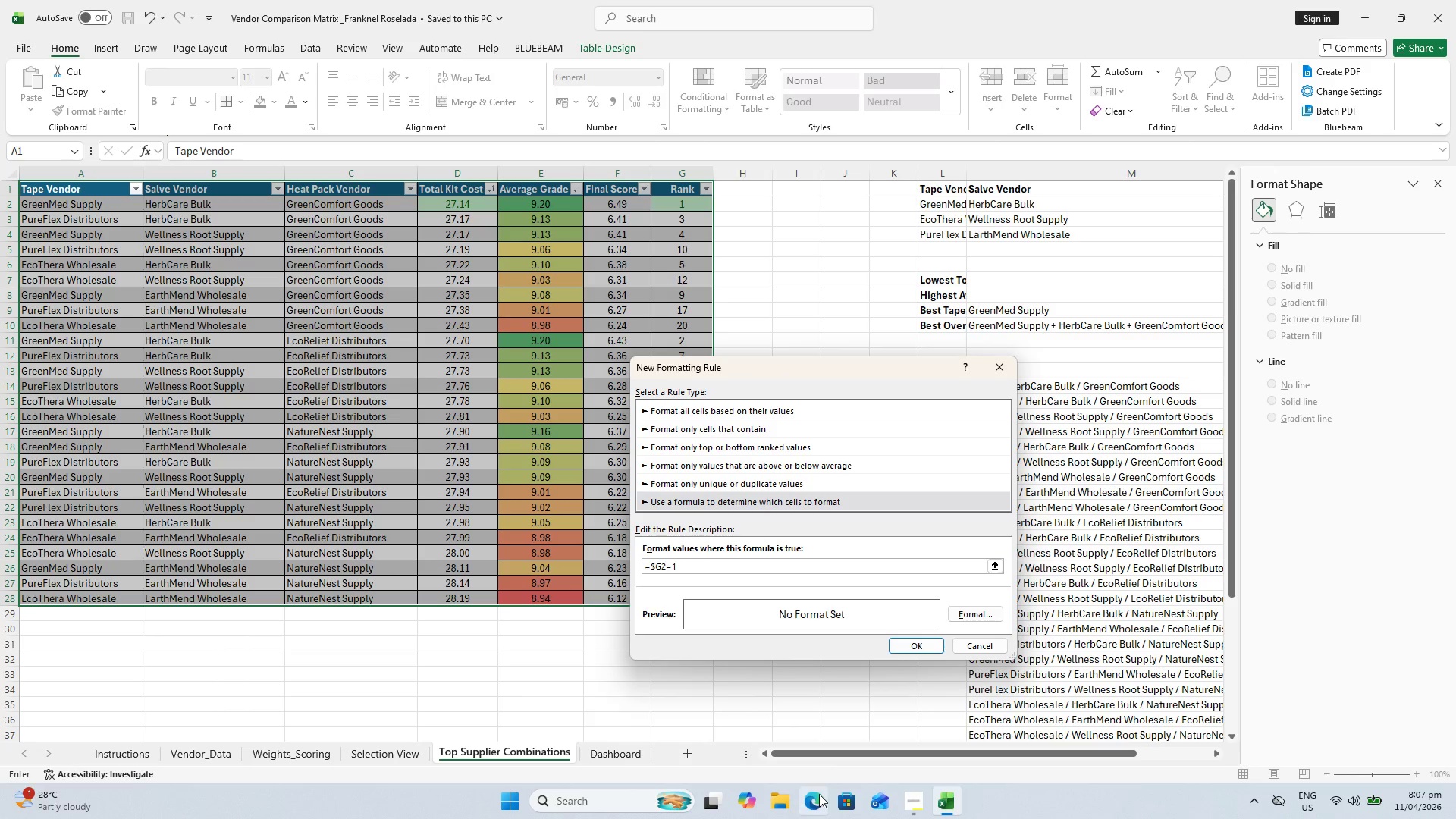 
left_click([979, 619])
 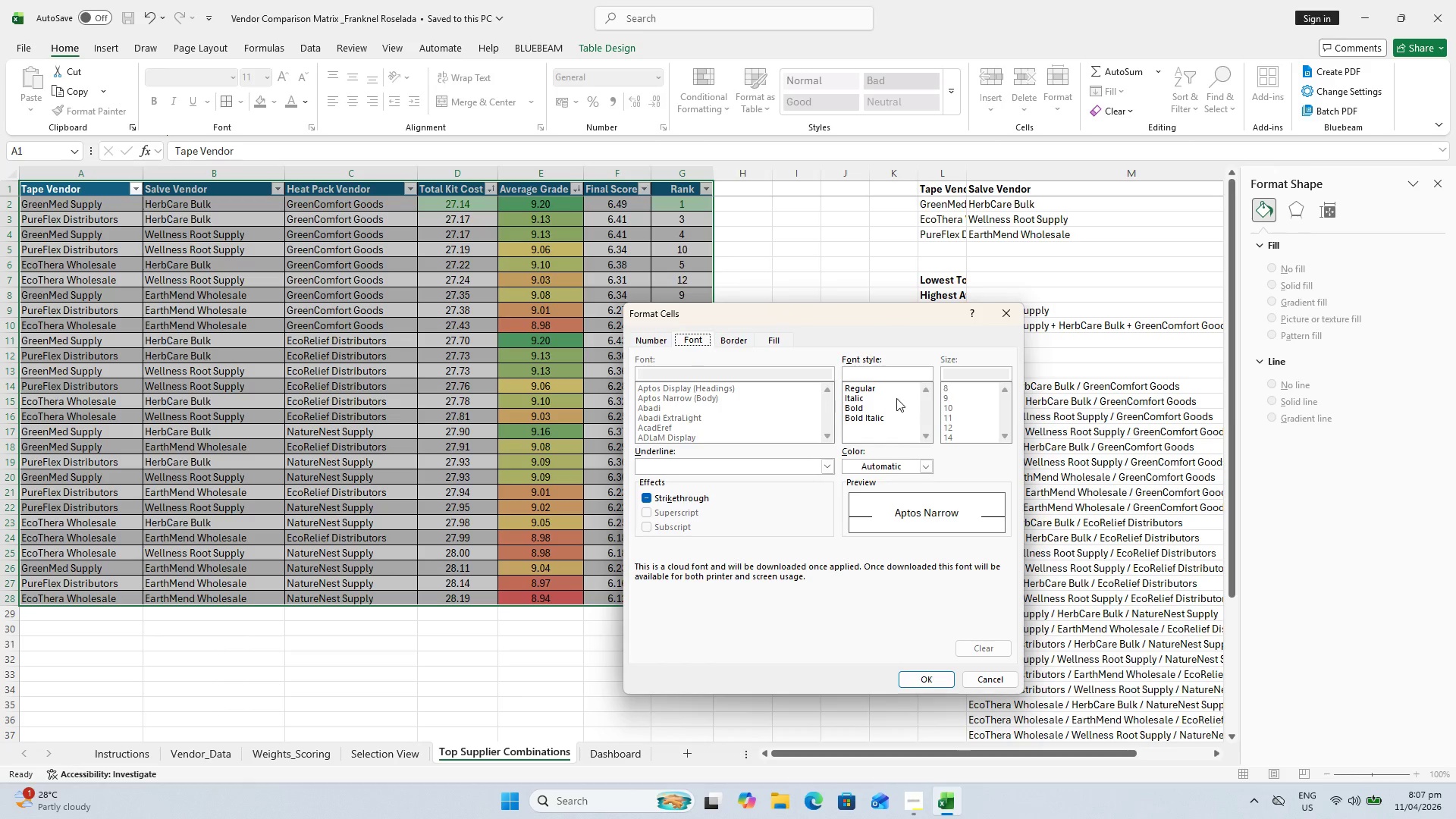 
double_click([854, 406])
 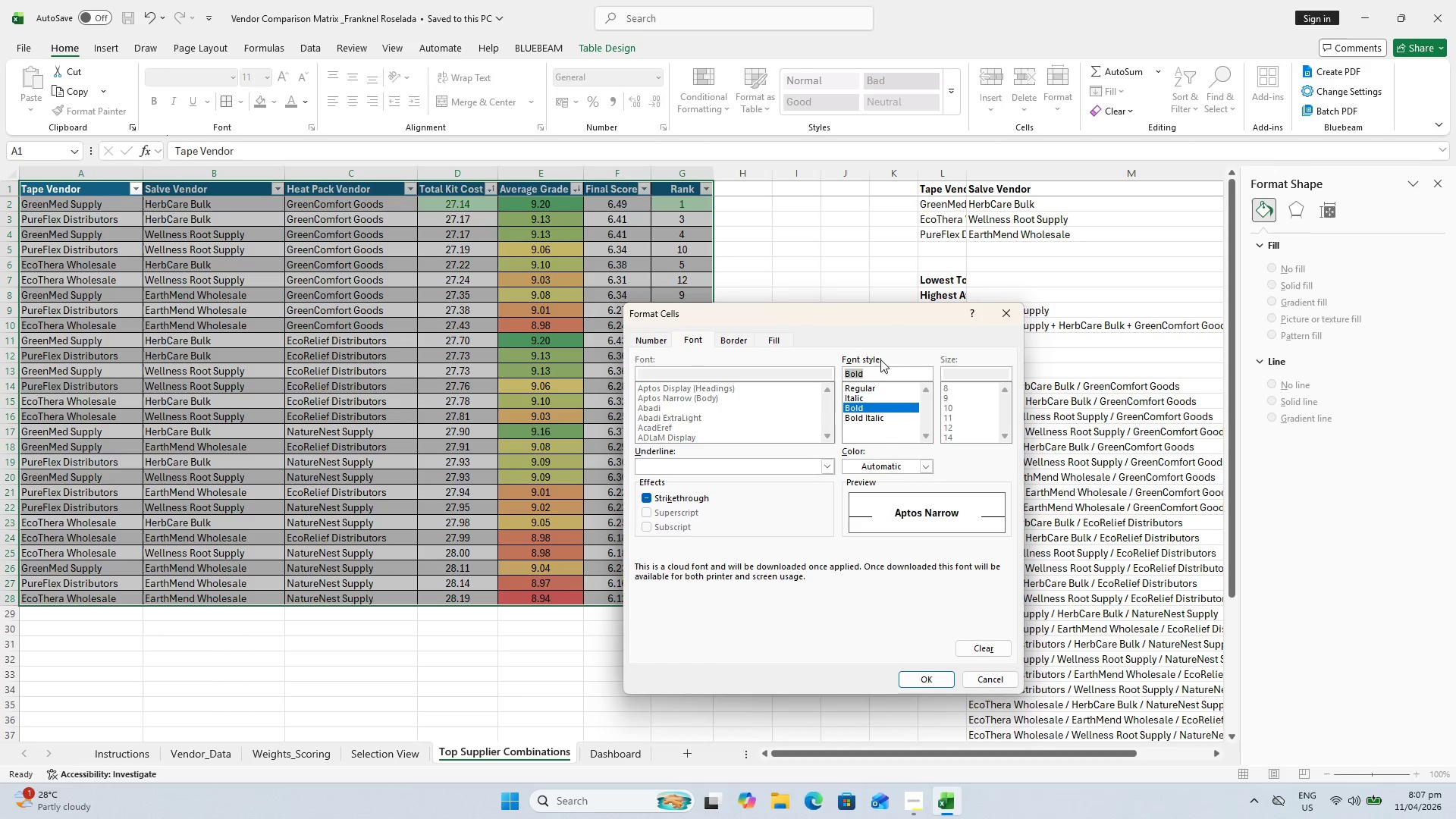 
left_click([770, 341])
 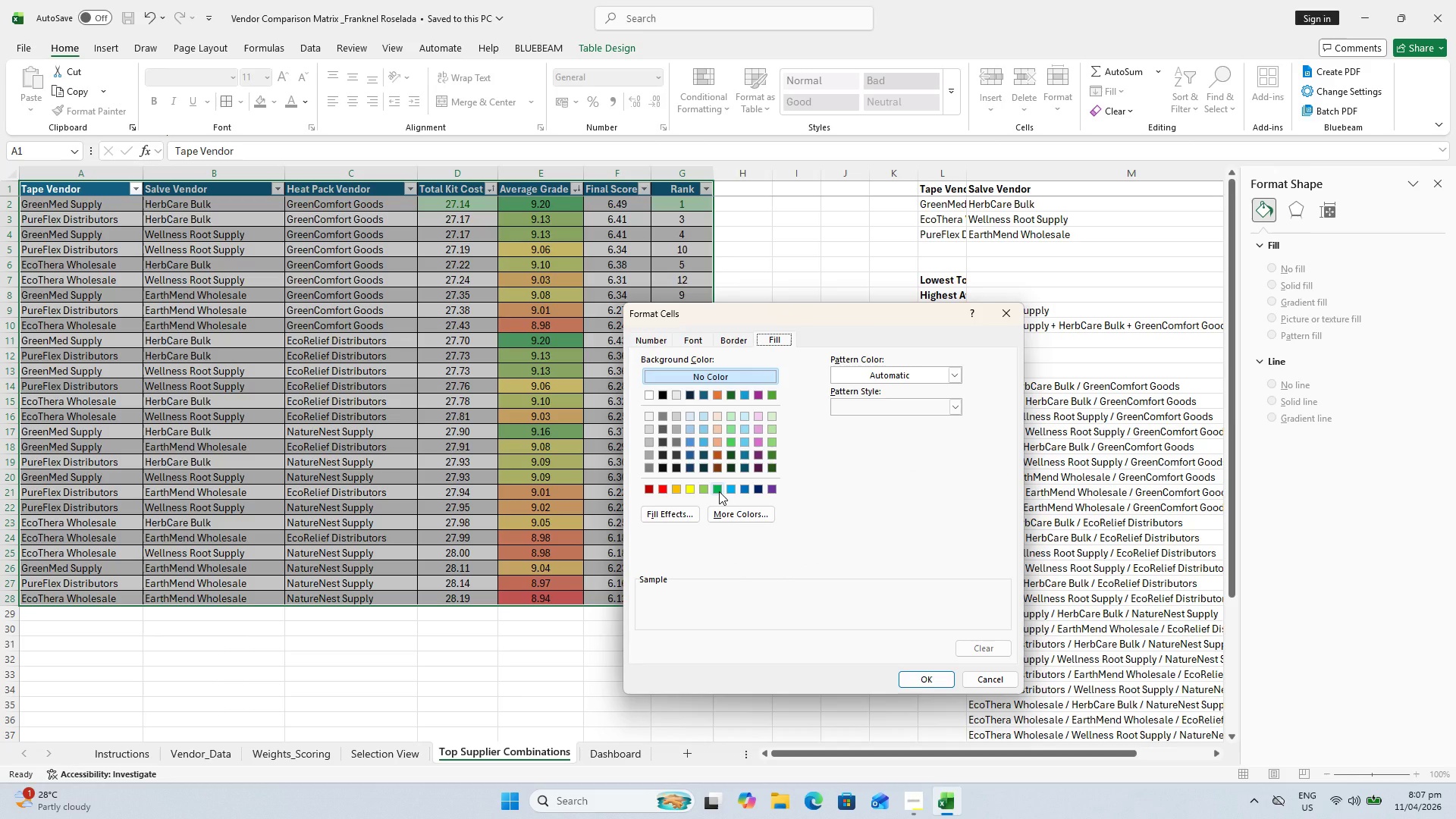 
left_click([719, 491])
 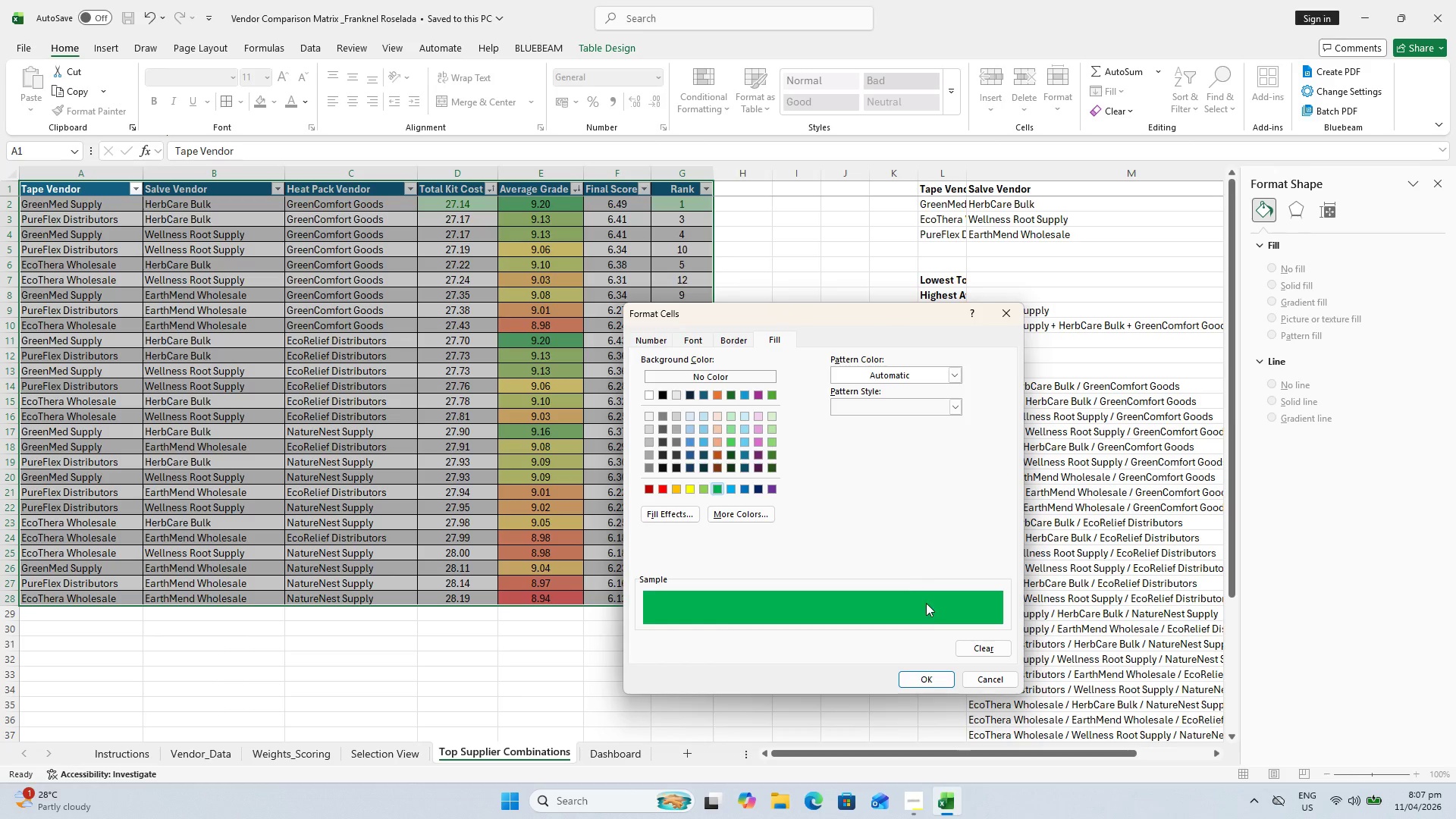 
left_click([931, 674])
 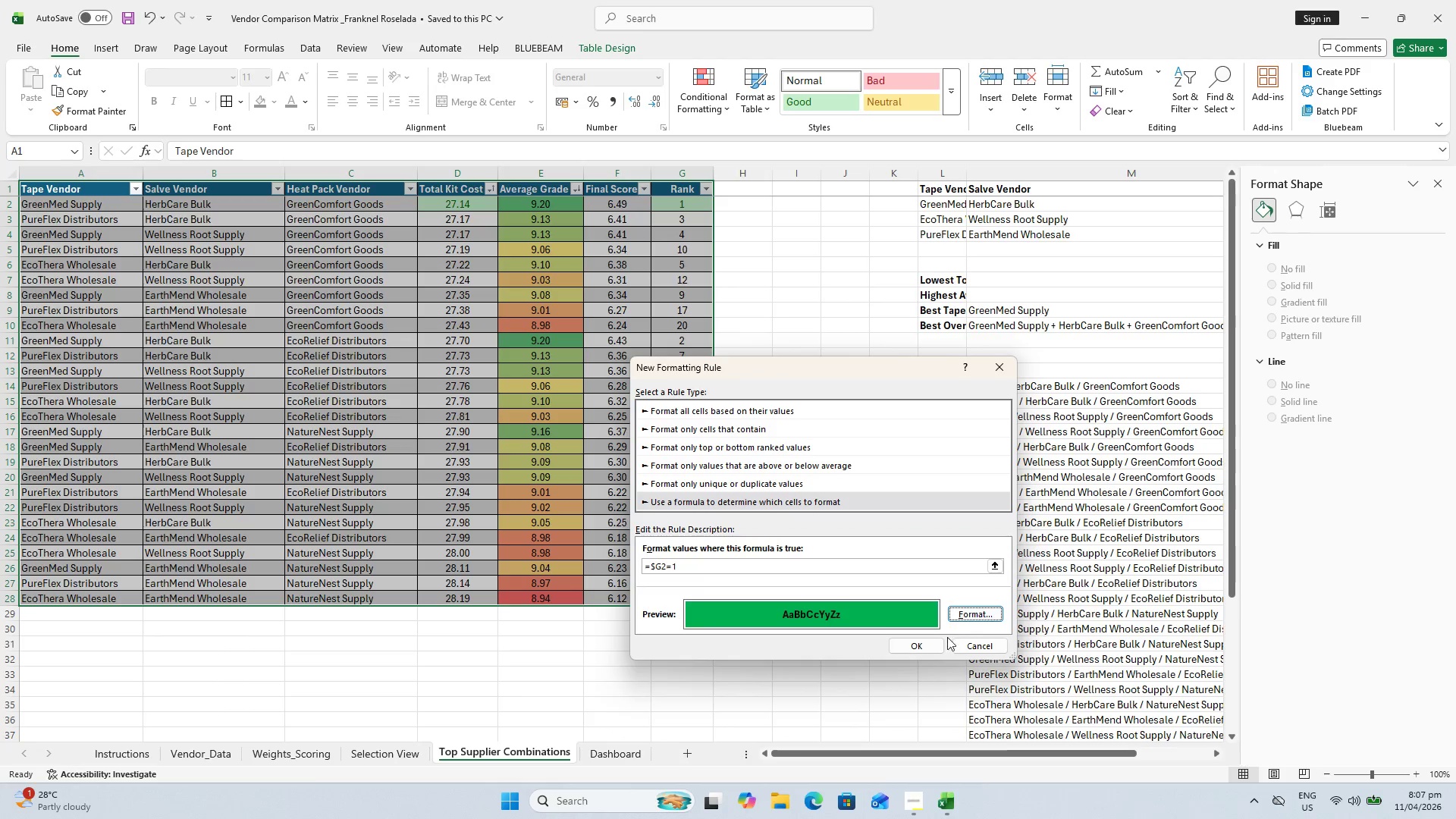 
left_click([924, 647])
 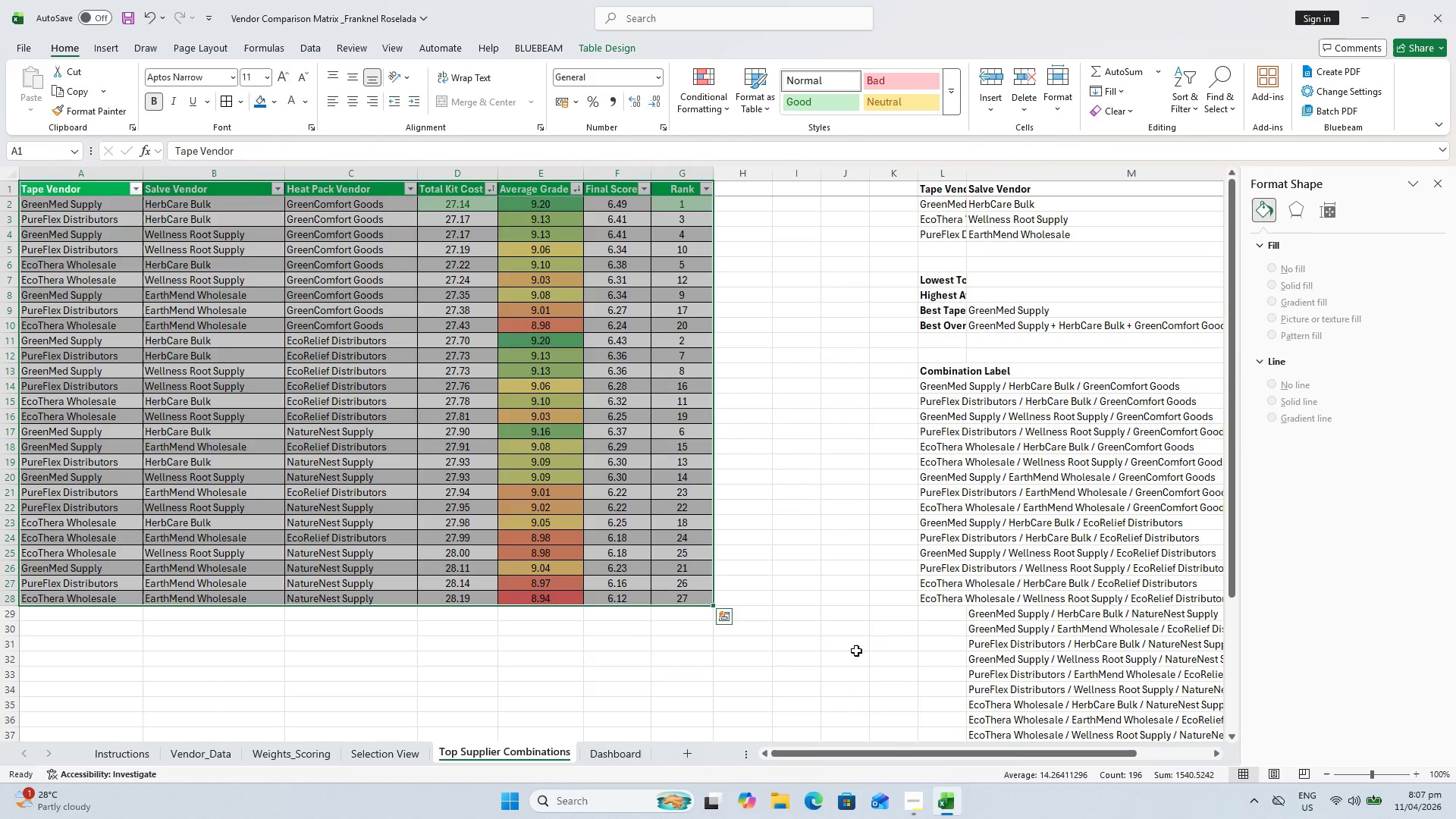 
left_click([840, 651])
 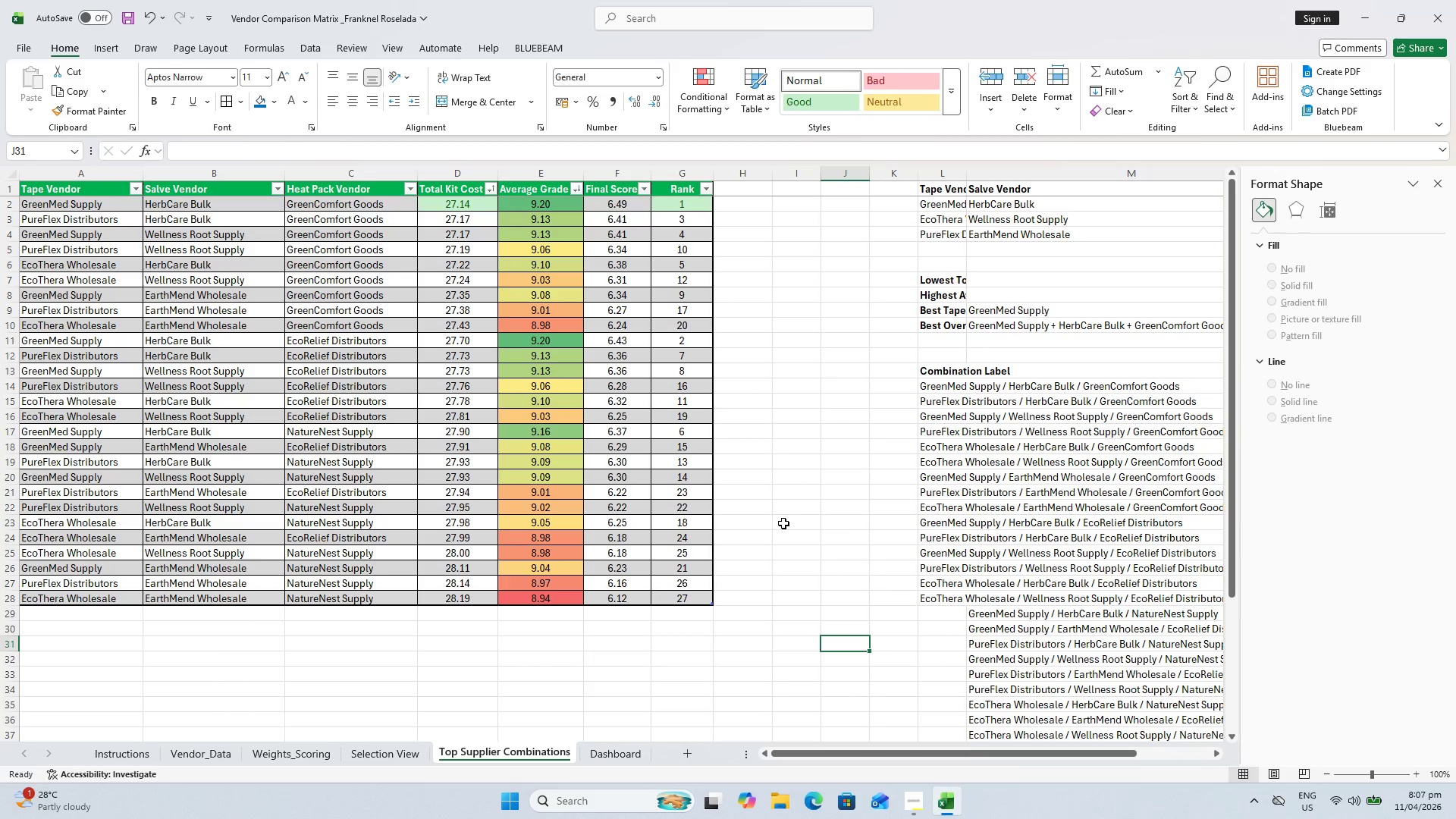 
scroll: coordinate [784, 523], scroll_direction: up, amount: 1.0
 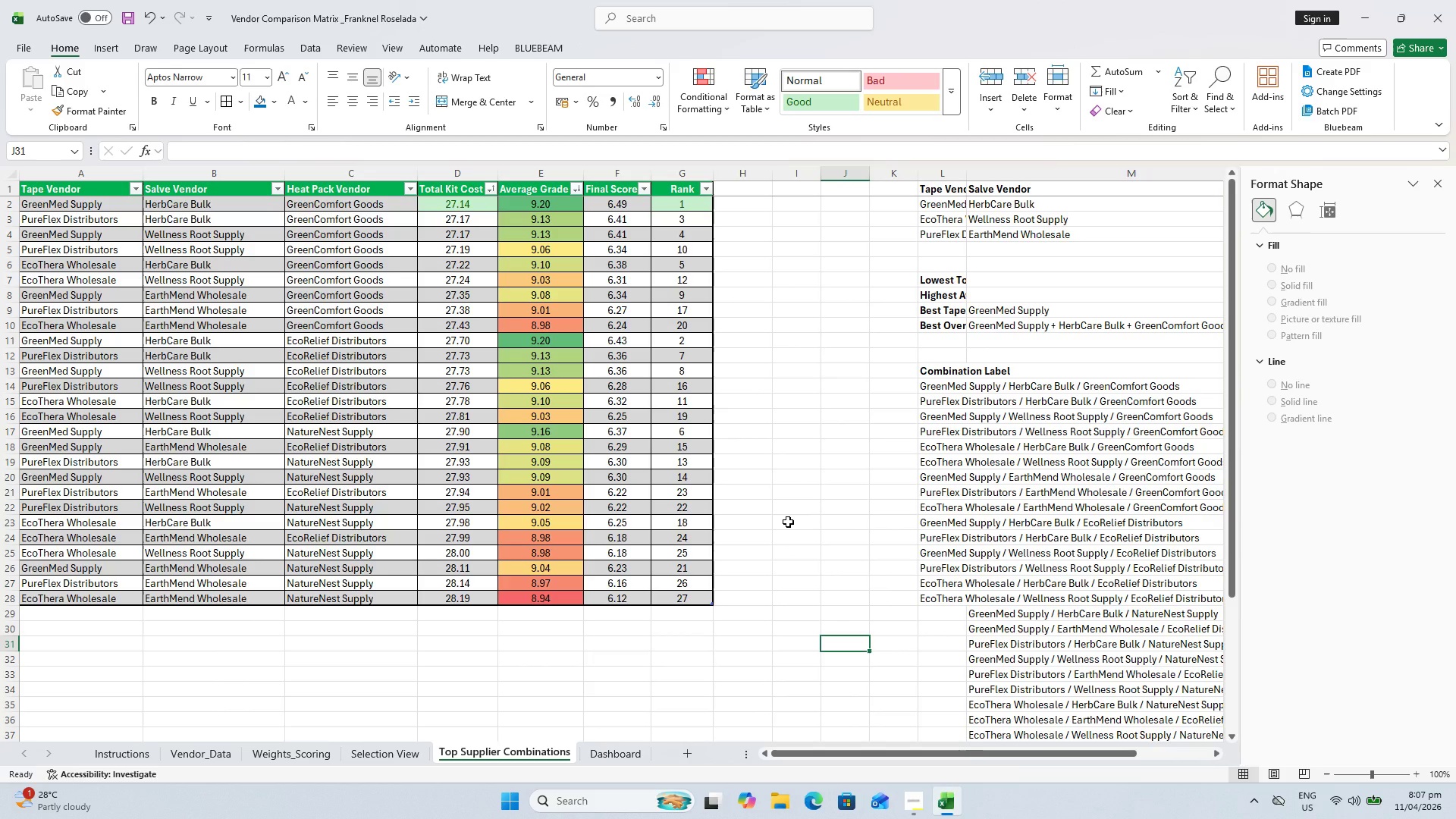 
hold_key(key=ControlLeft, duration=0.34)
 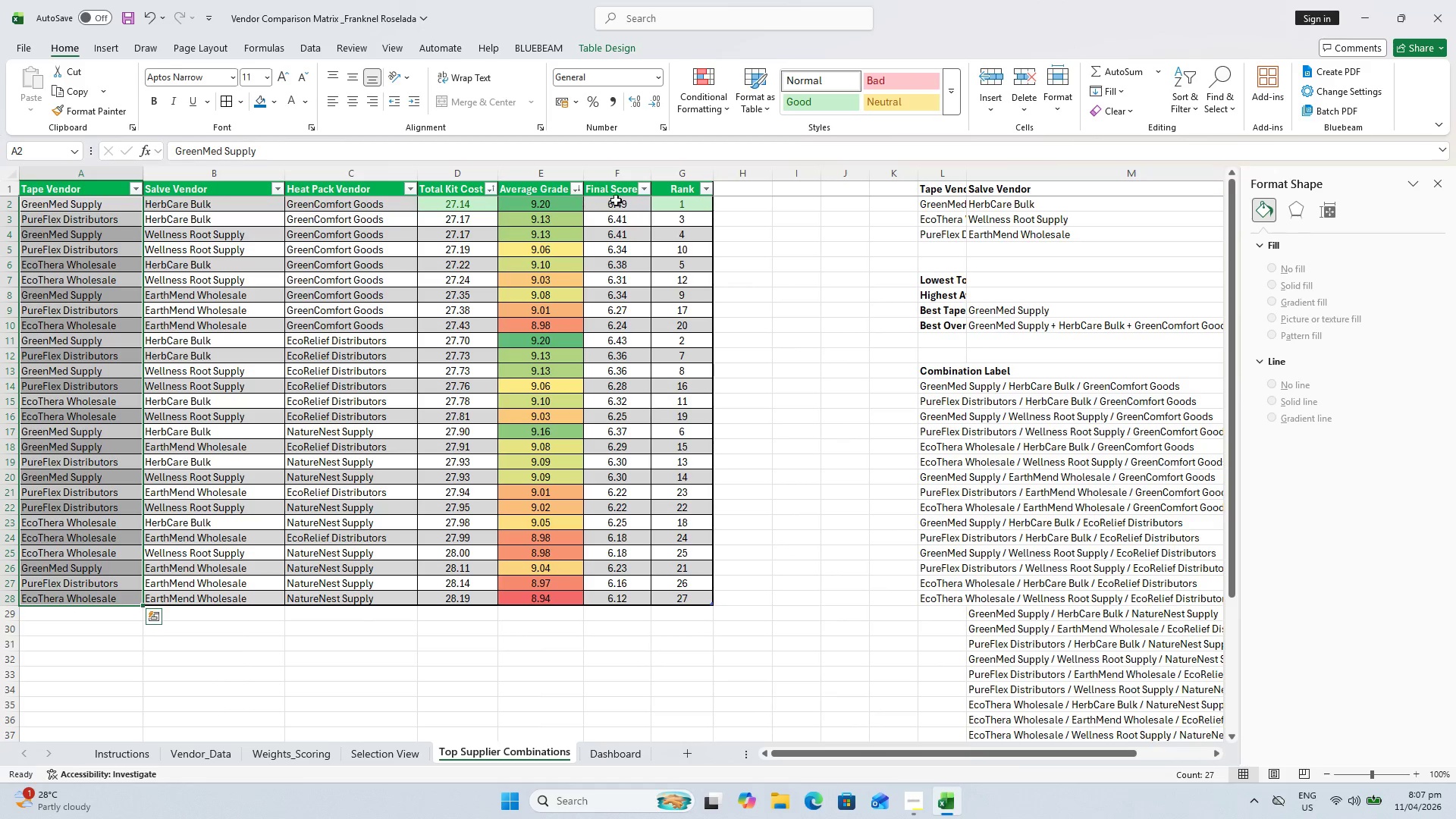 
left_click([684, 187])
 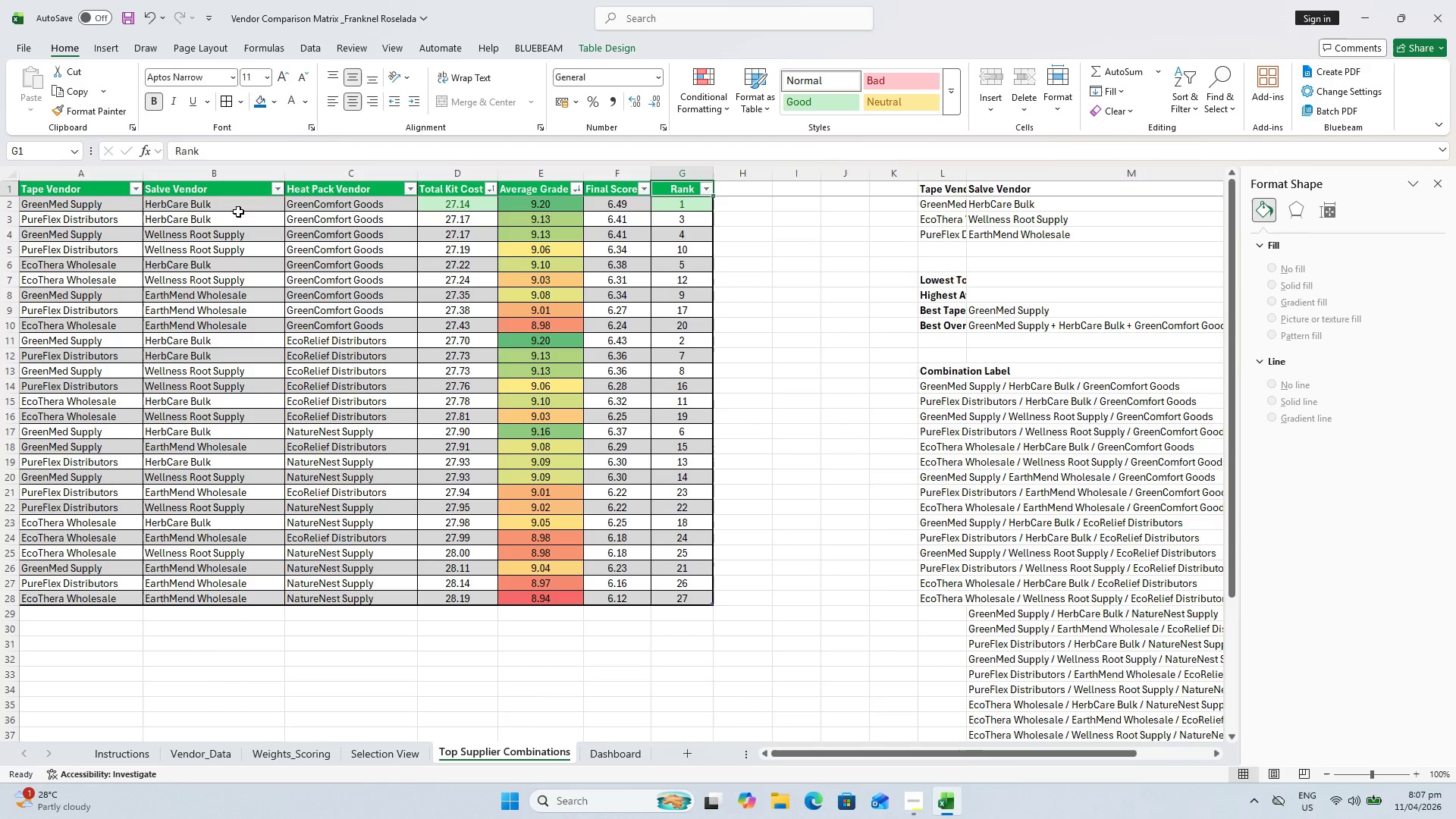 
hold_key(key=ShiftLeft, duration=0.69)
left_click([86, 195])
 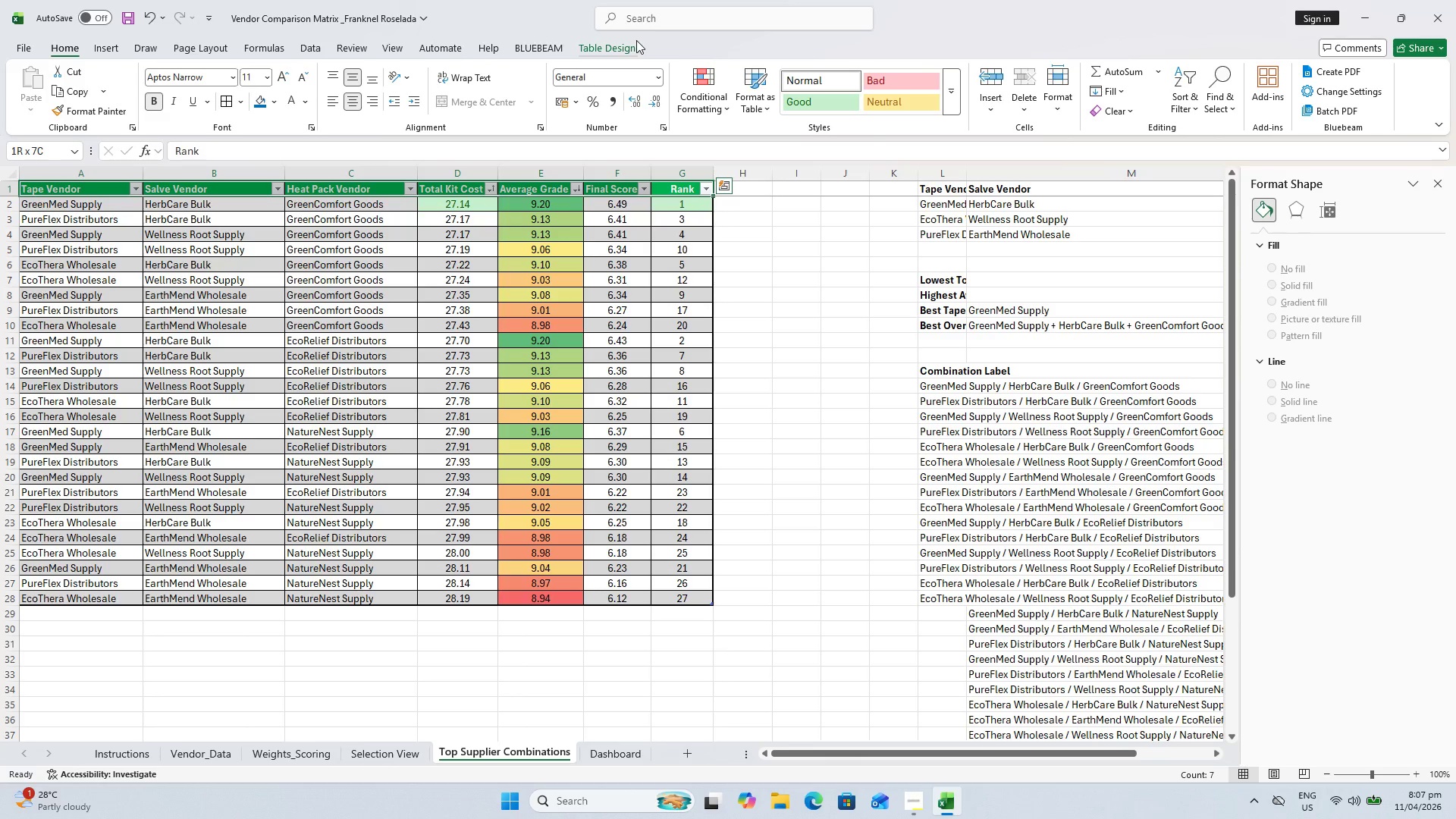 
left_click([594, 51])
 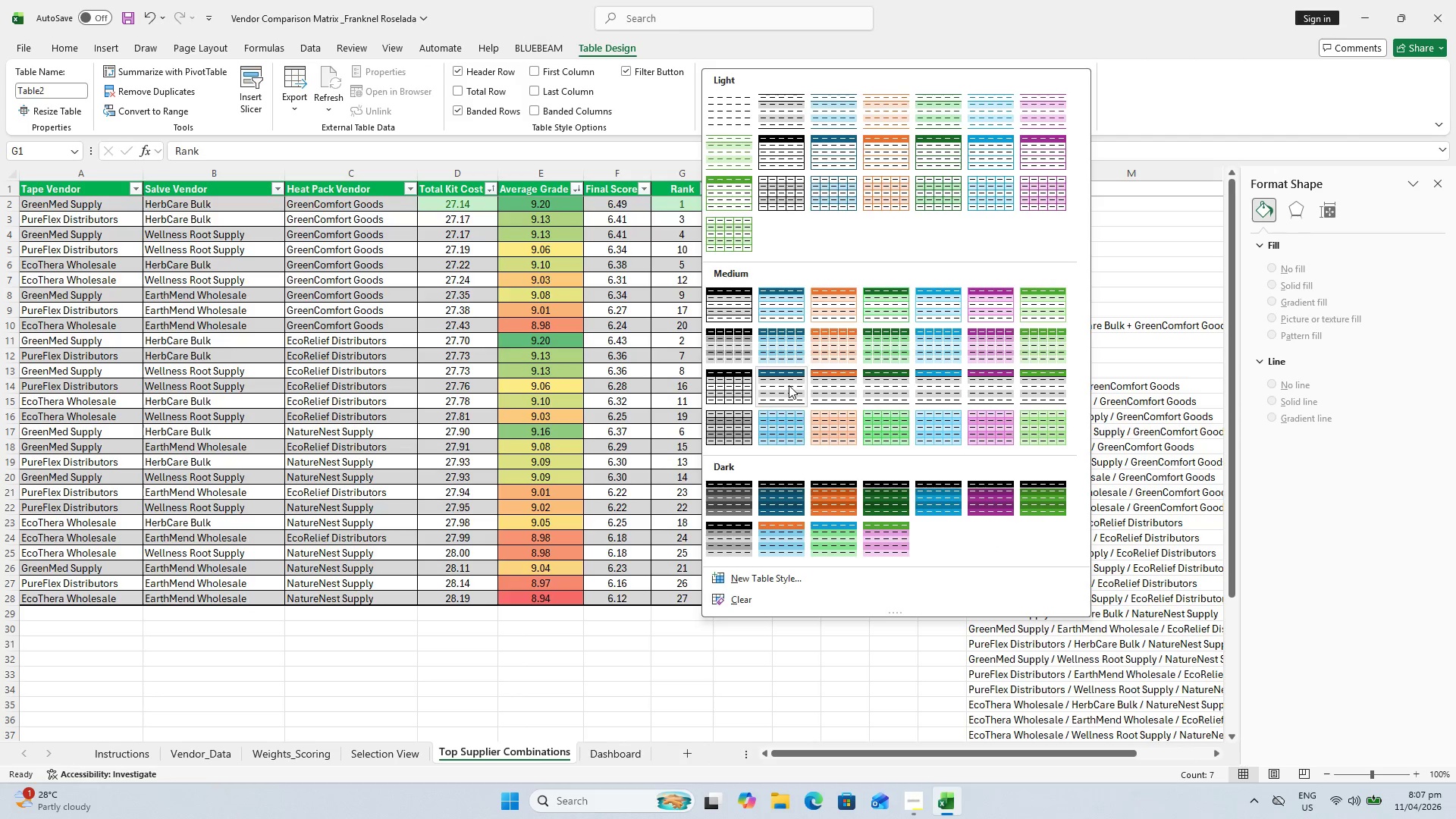 
key(Escape)
 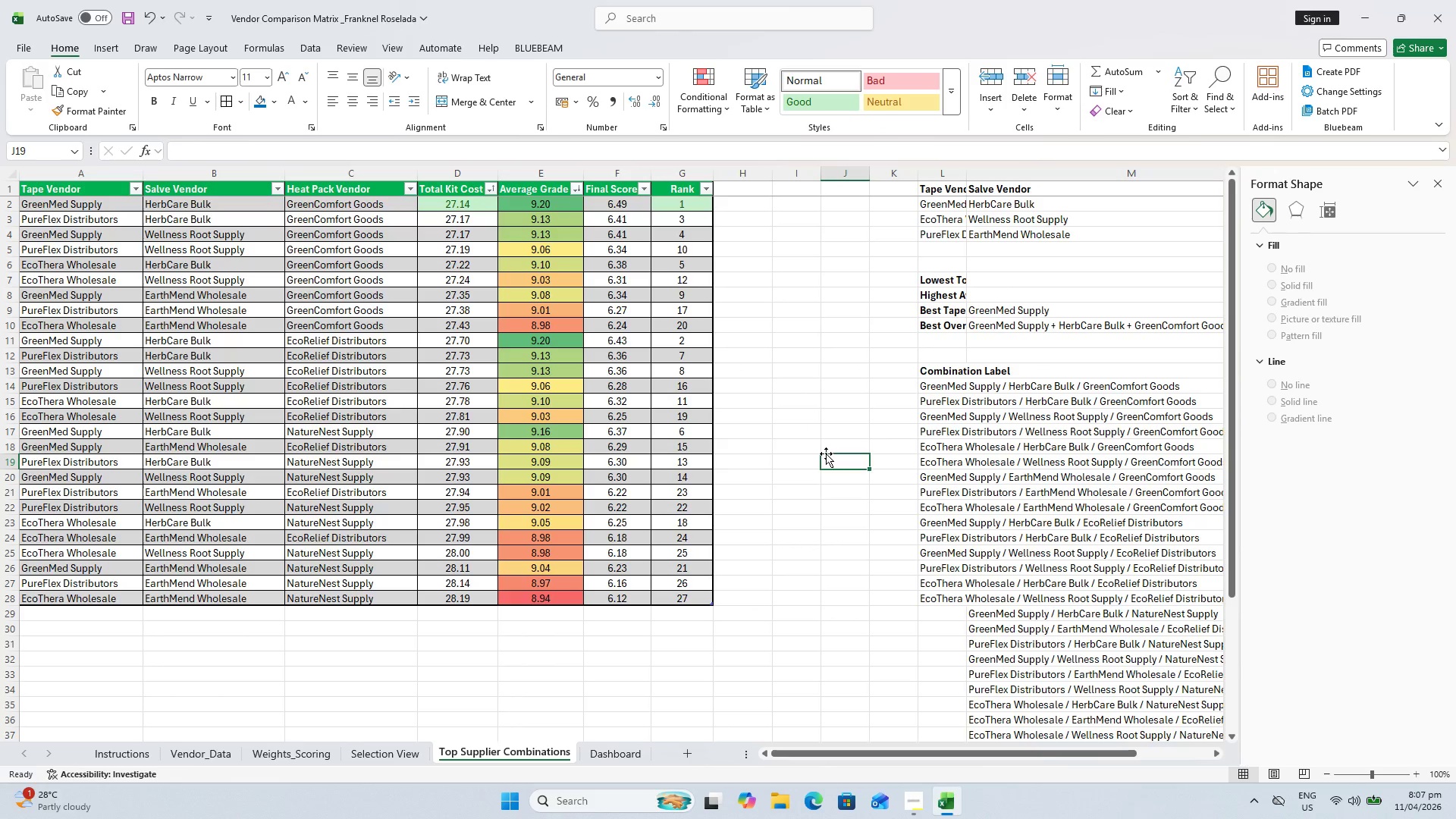 
hold_key(key=ControlLeft, duration=1.52)
 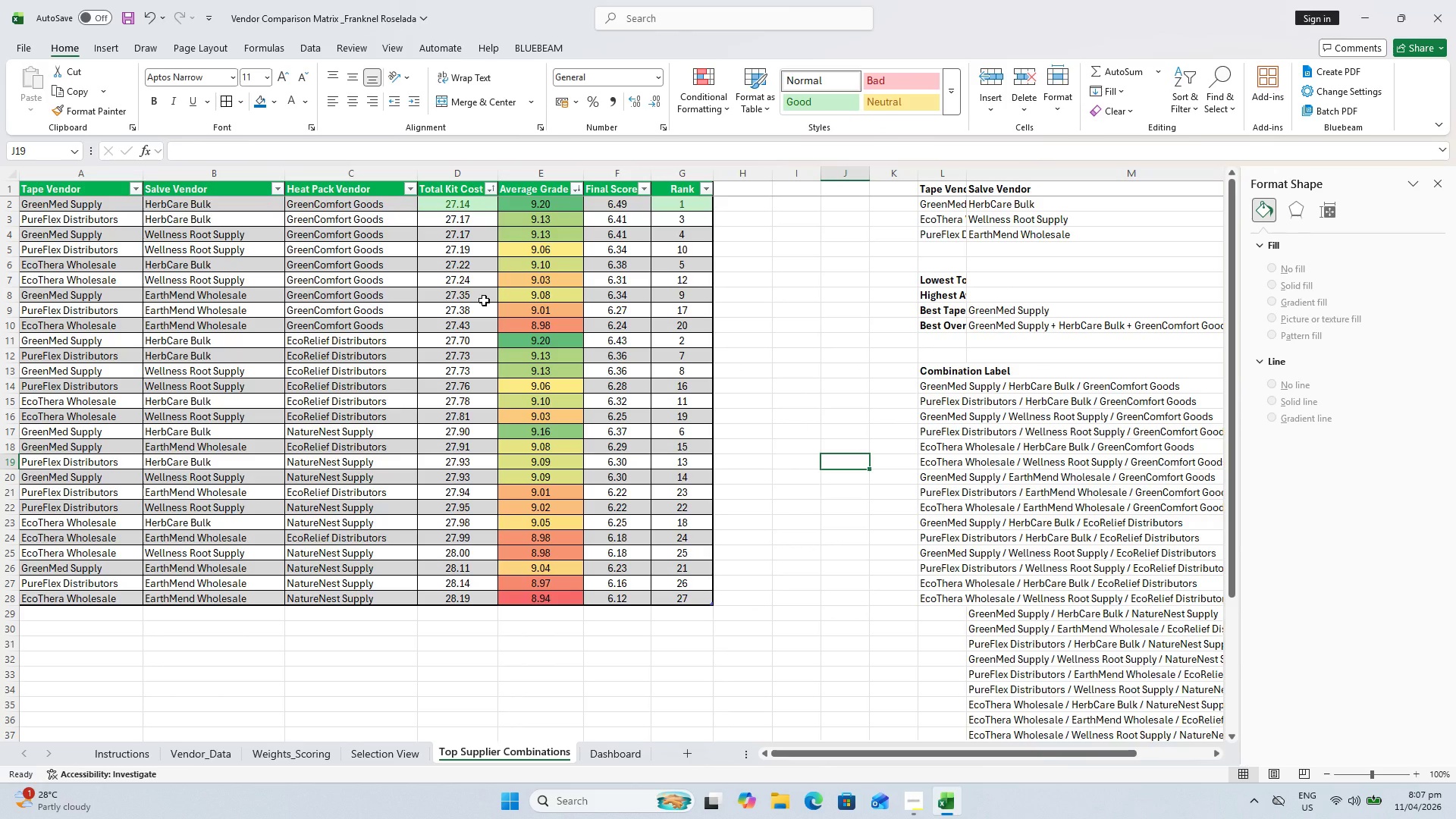 
hold_key(key=ControlLeft, duration=1.5)
 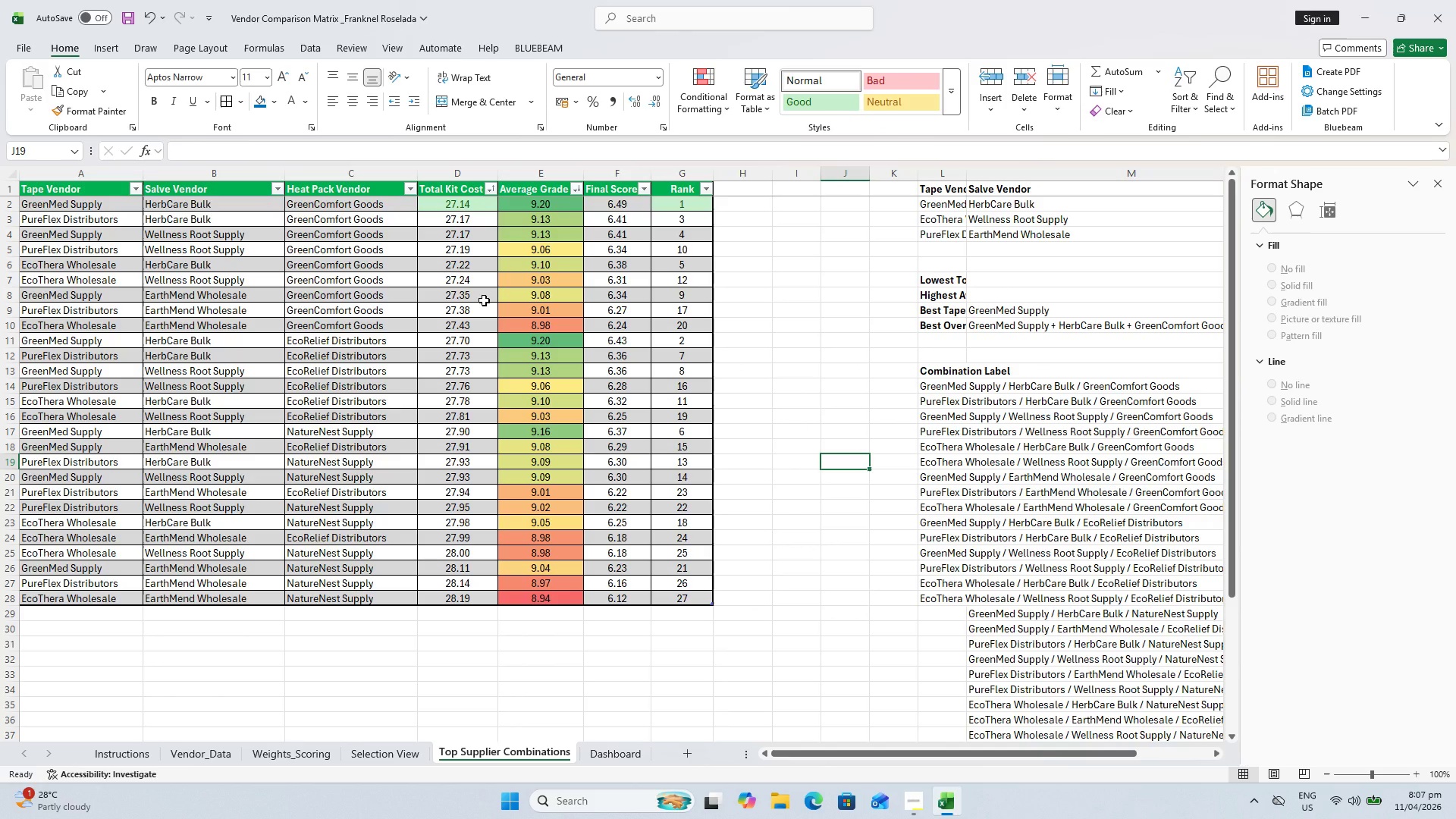 
key(Control+Z)
 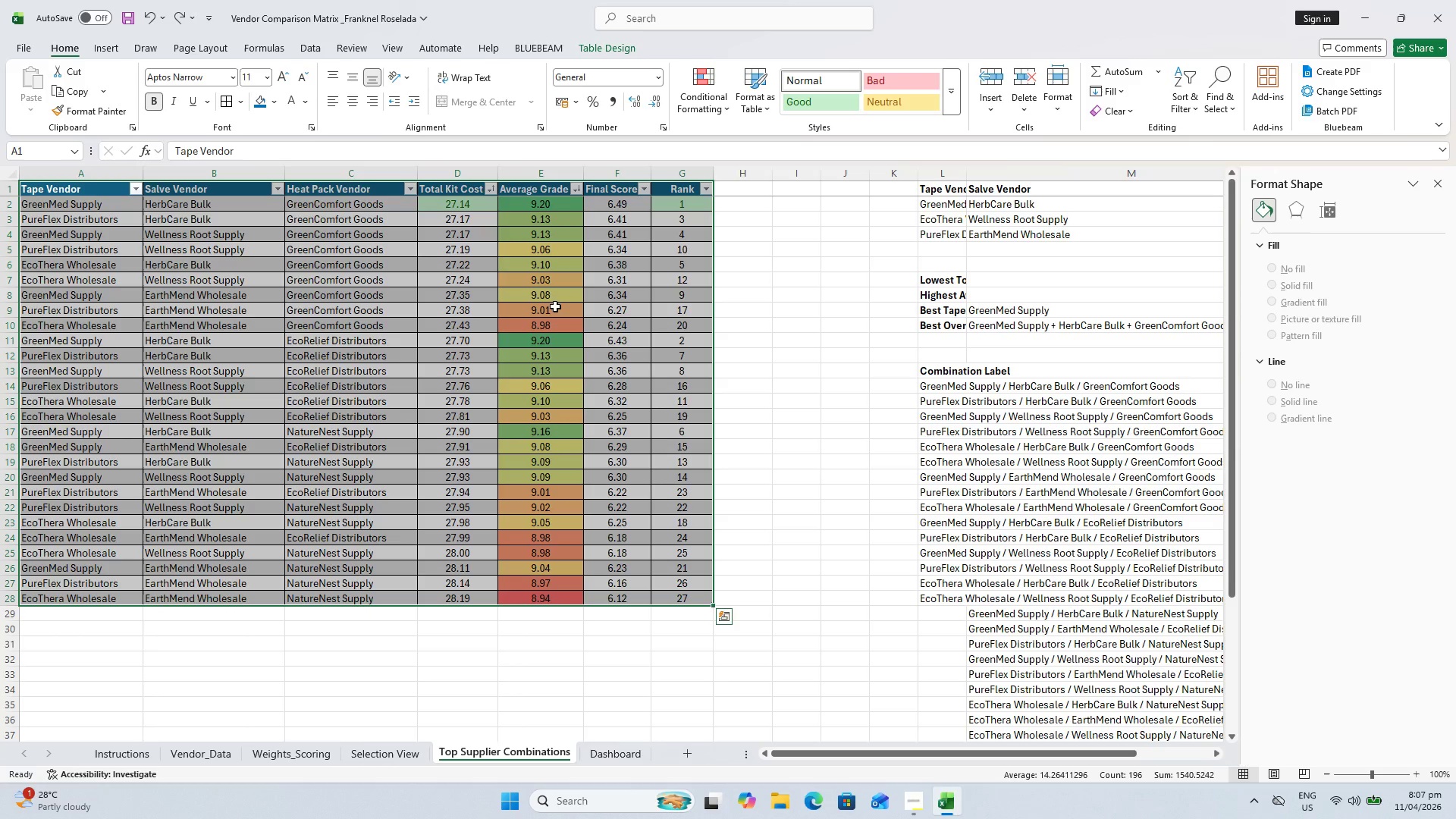 
left_click([726, 333])
 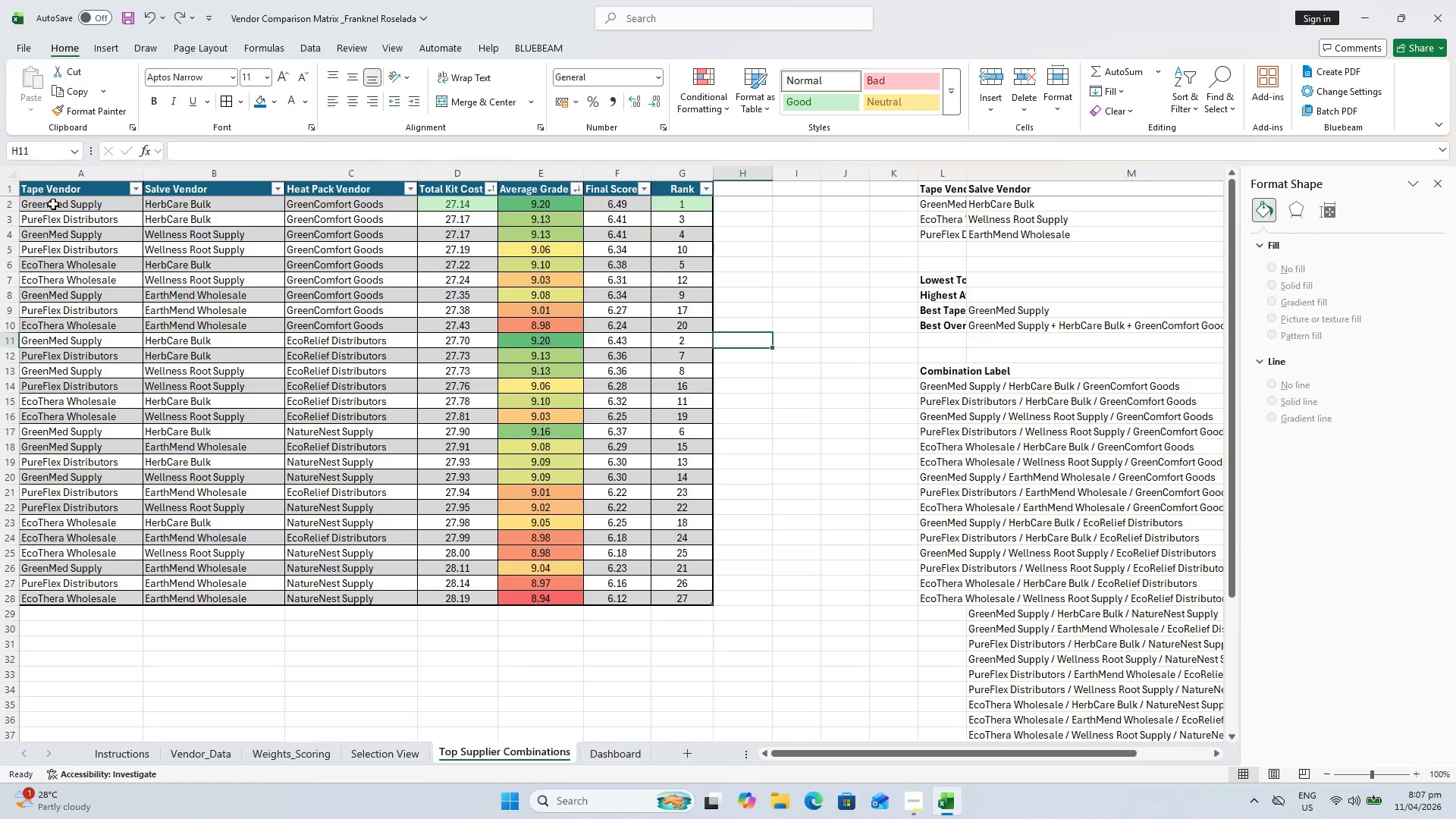 
hold_key(key=ShiftLeft, duration=0.92)
 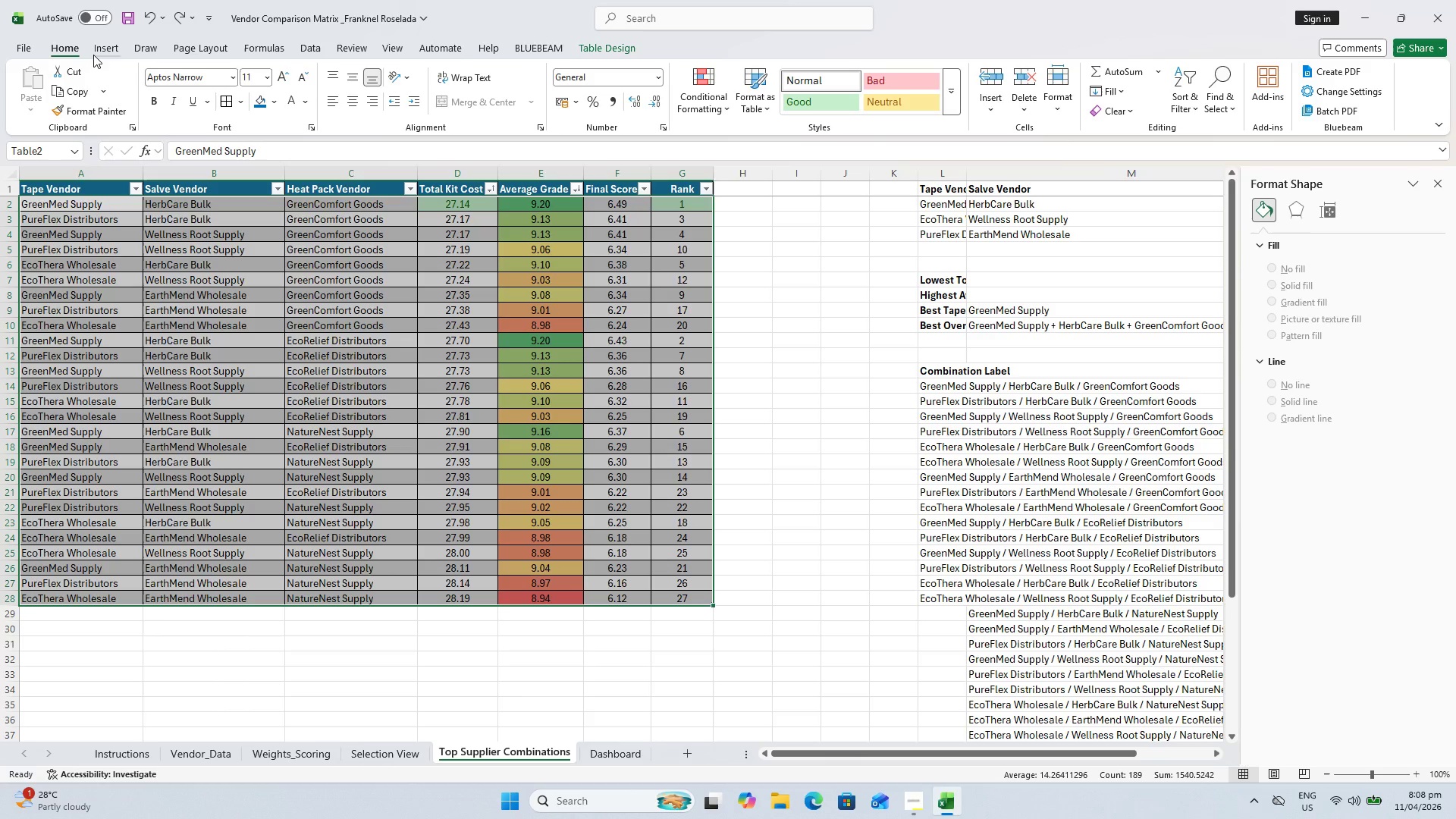 
left_click([720, 109])
 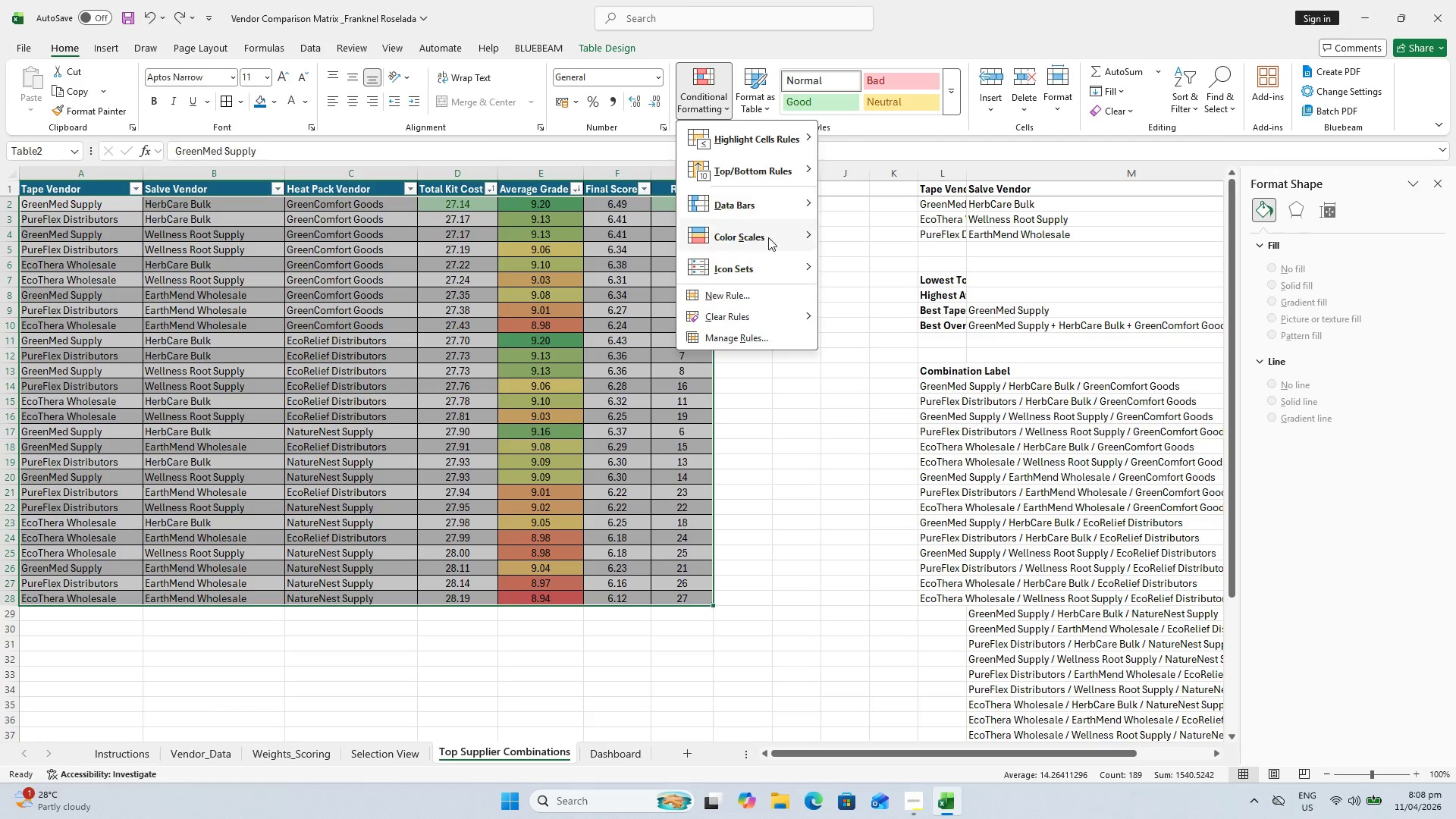 
left_click([770, 293])
 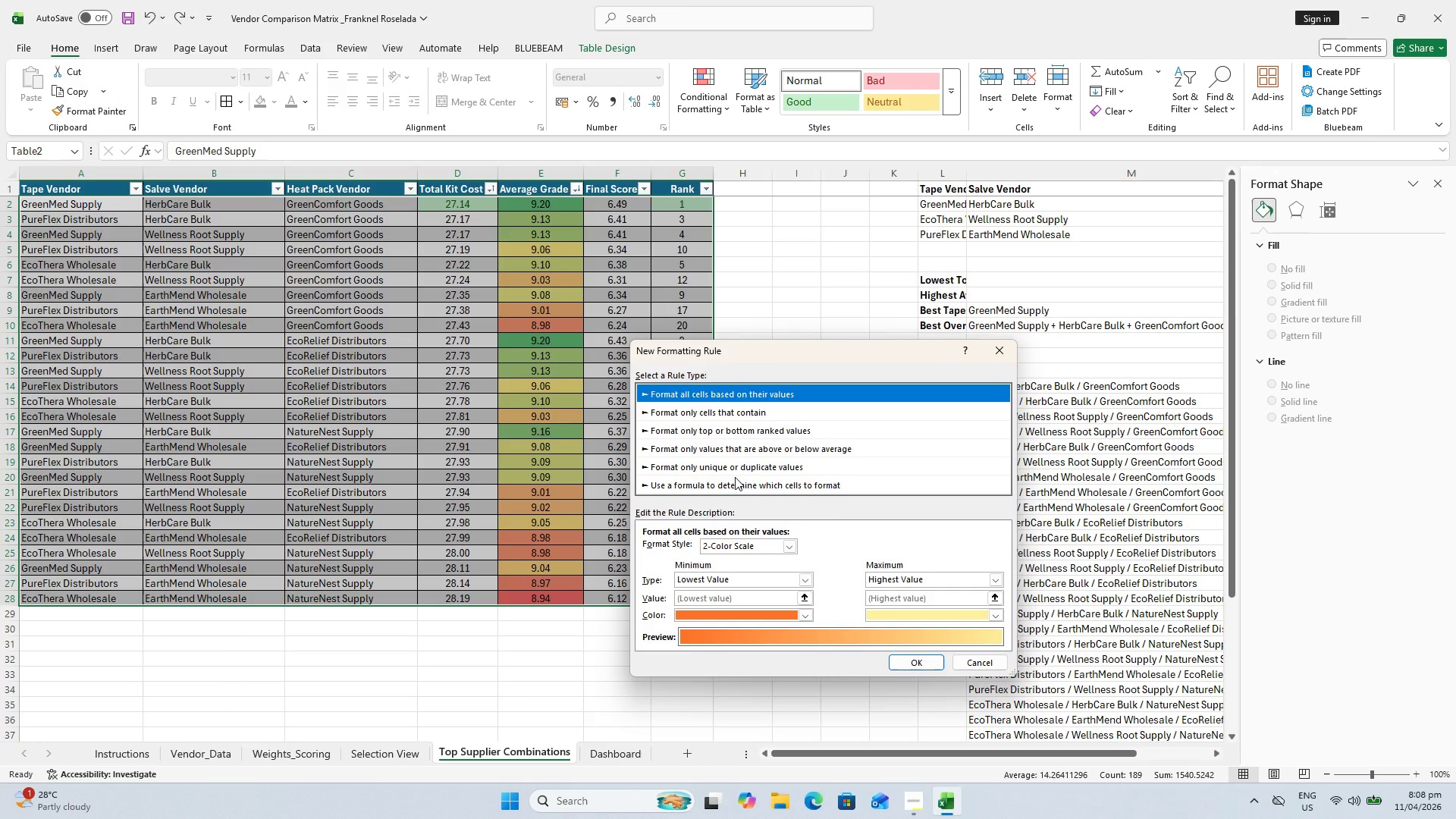 
left_click([736, 479])
 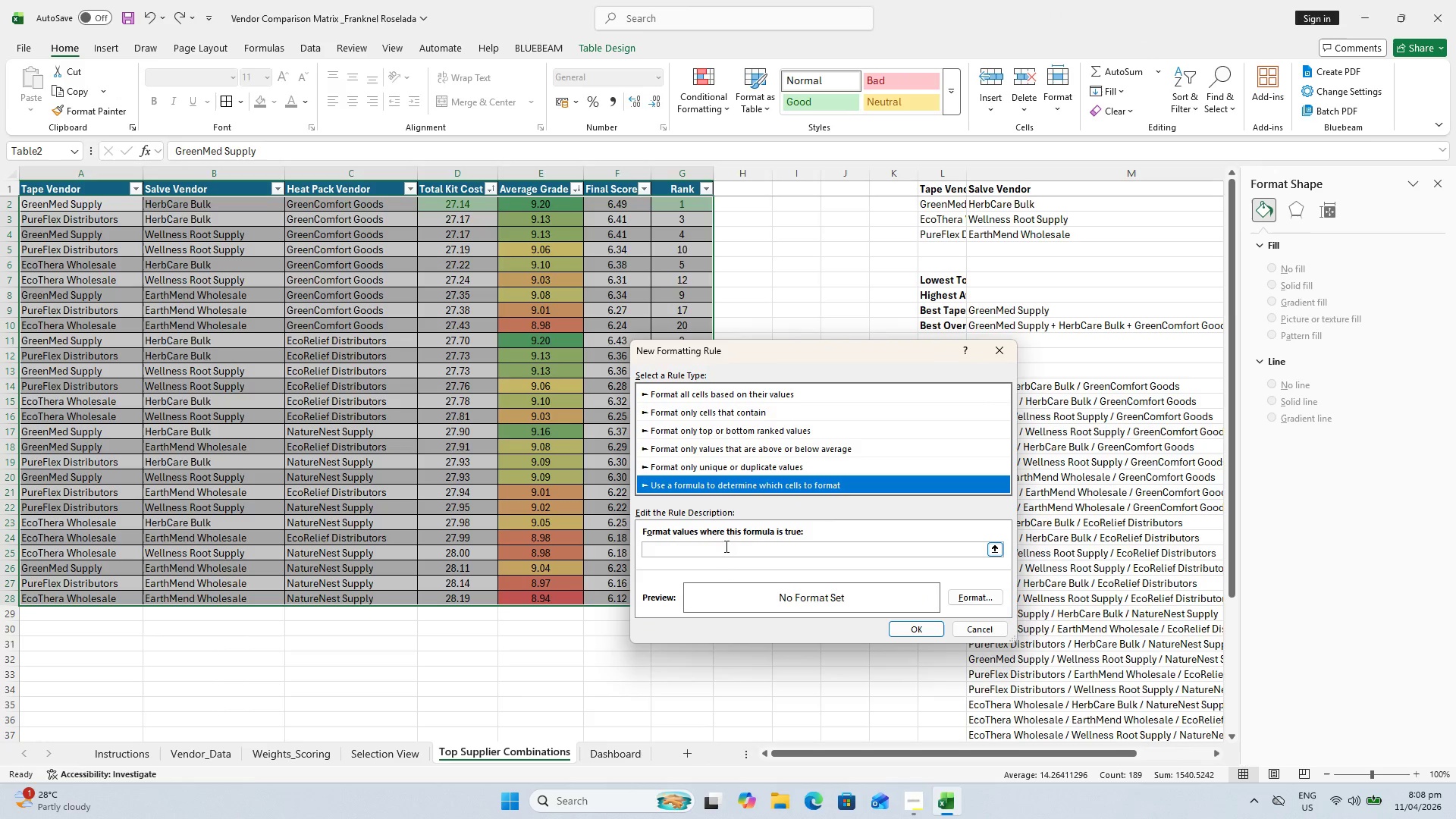 
left_click([723, 553])
 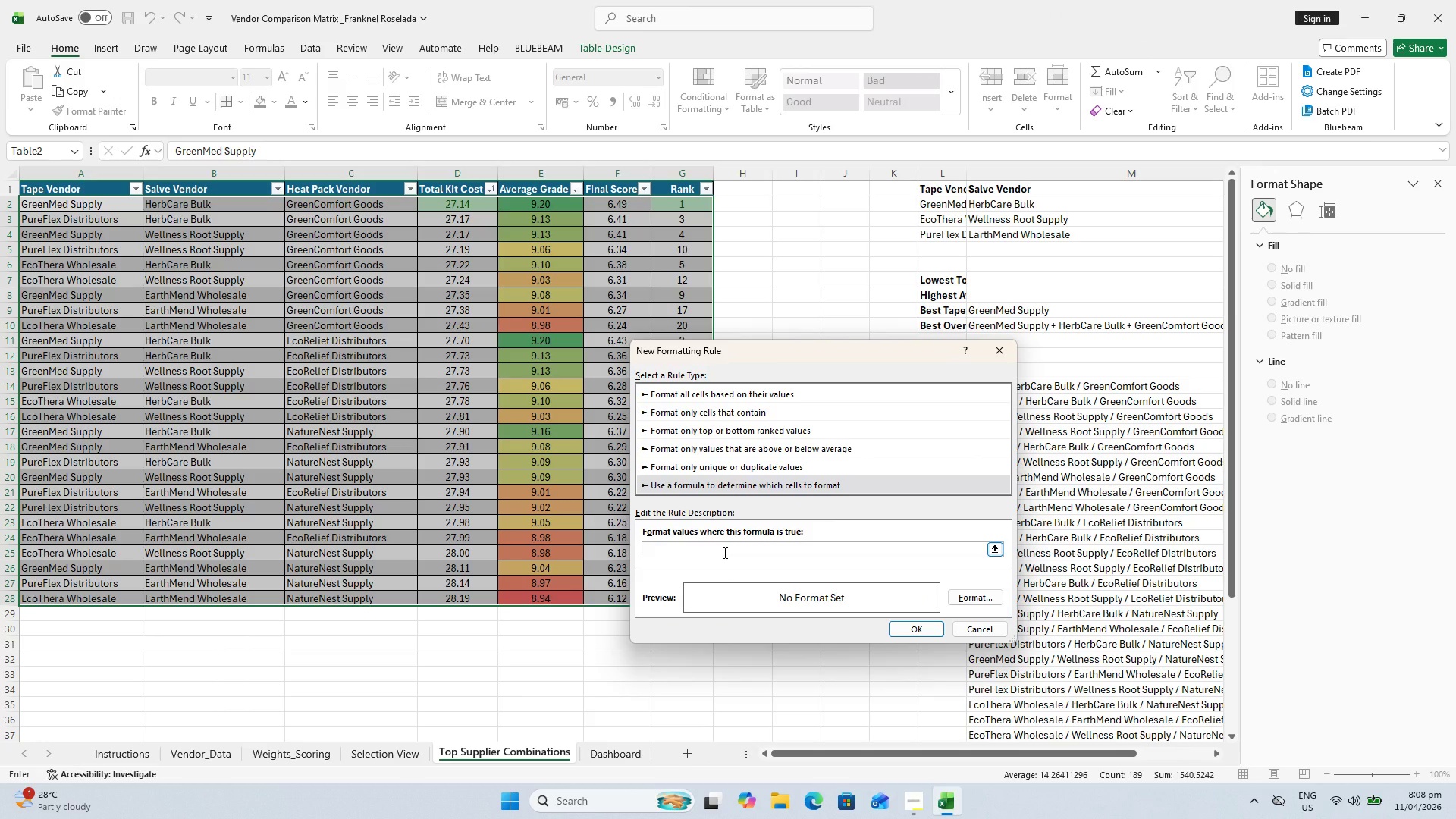 
key(Equal)
 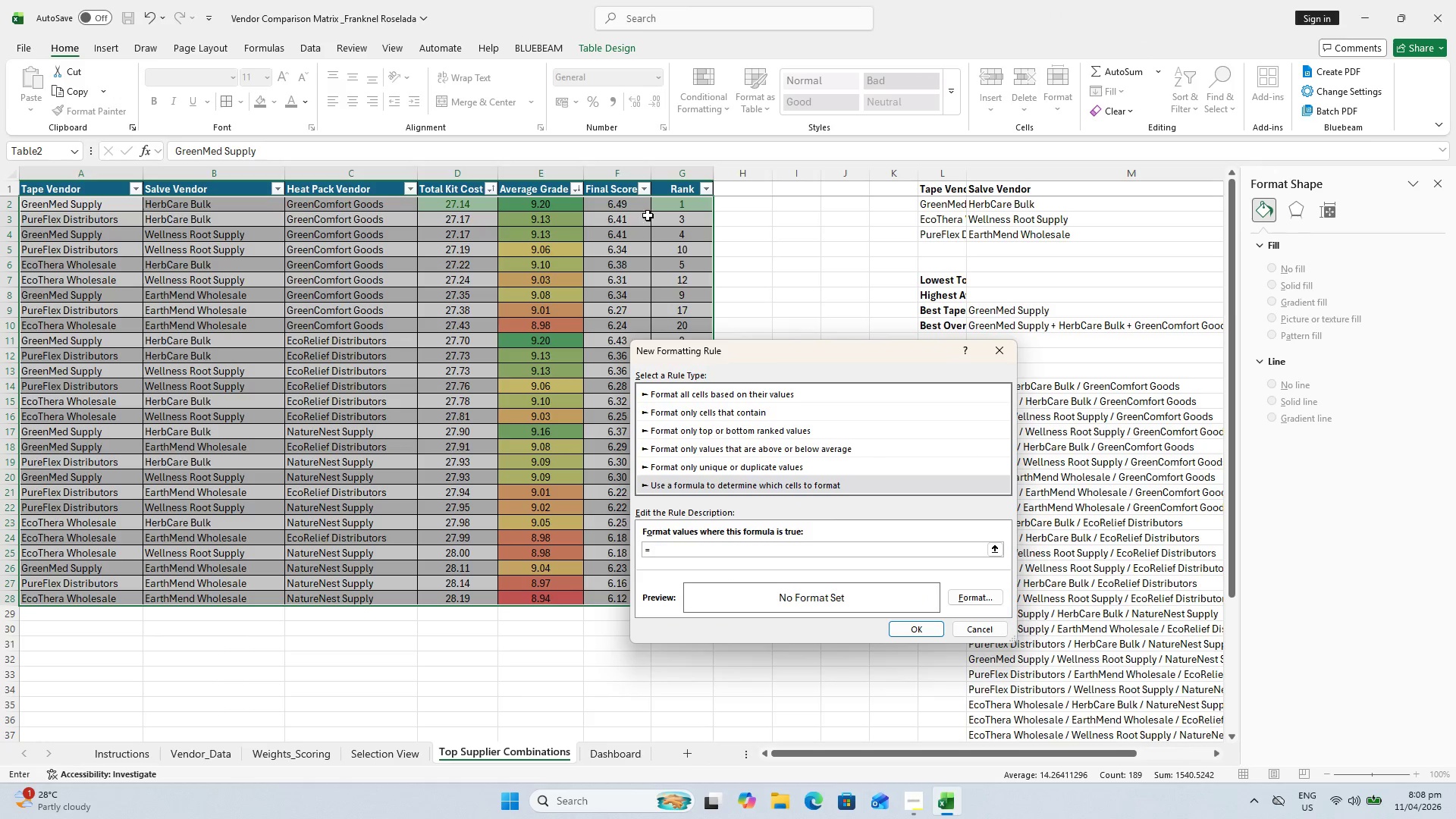 
left_click([686, 209])
 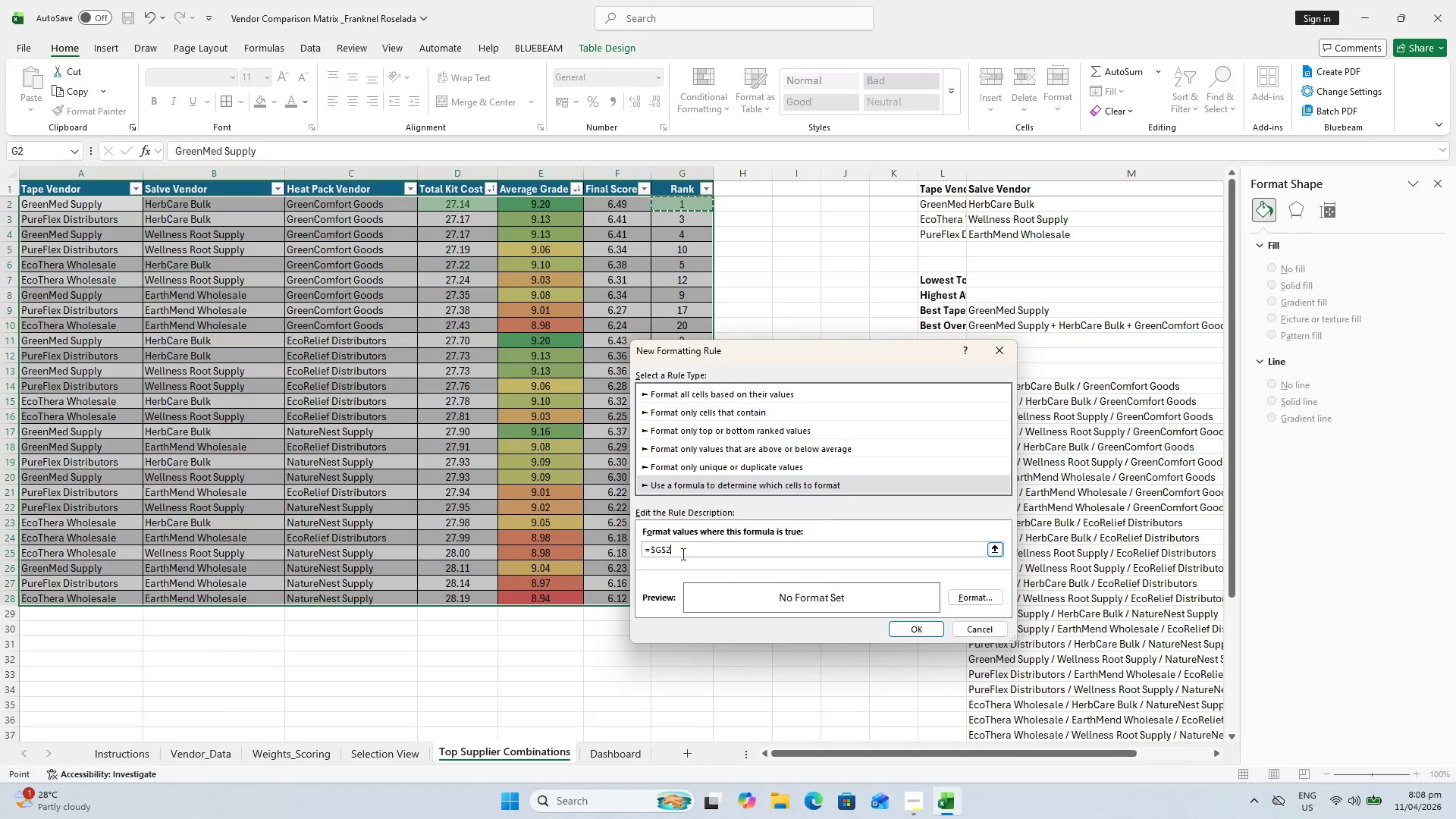 
left_click([666, 546])
 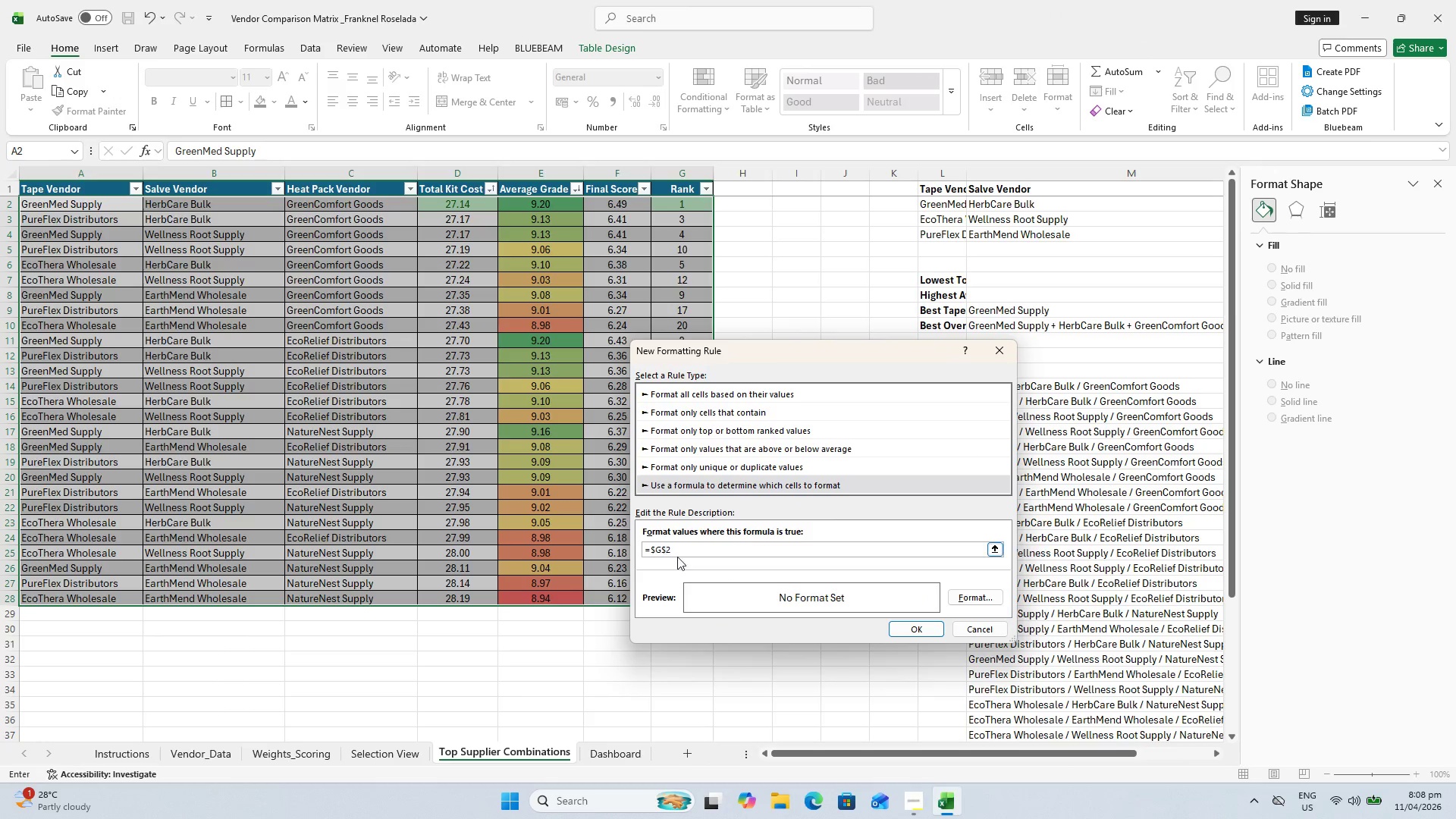 
key(Backspace)
 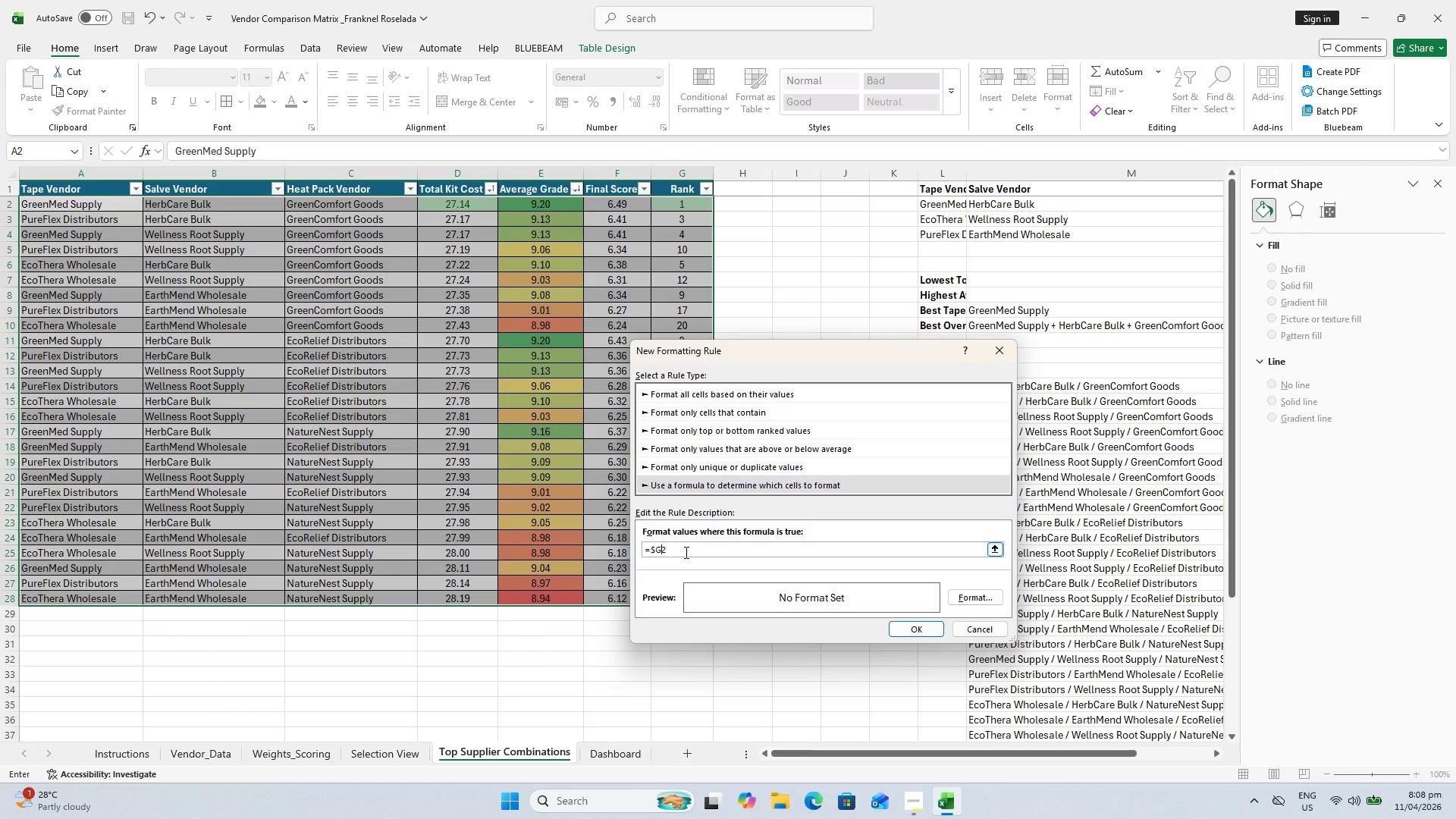 
left_click([685, 552])
 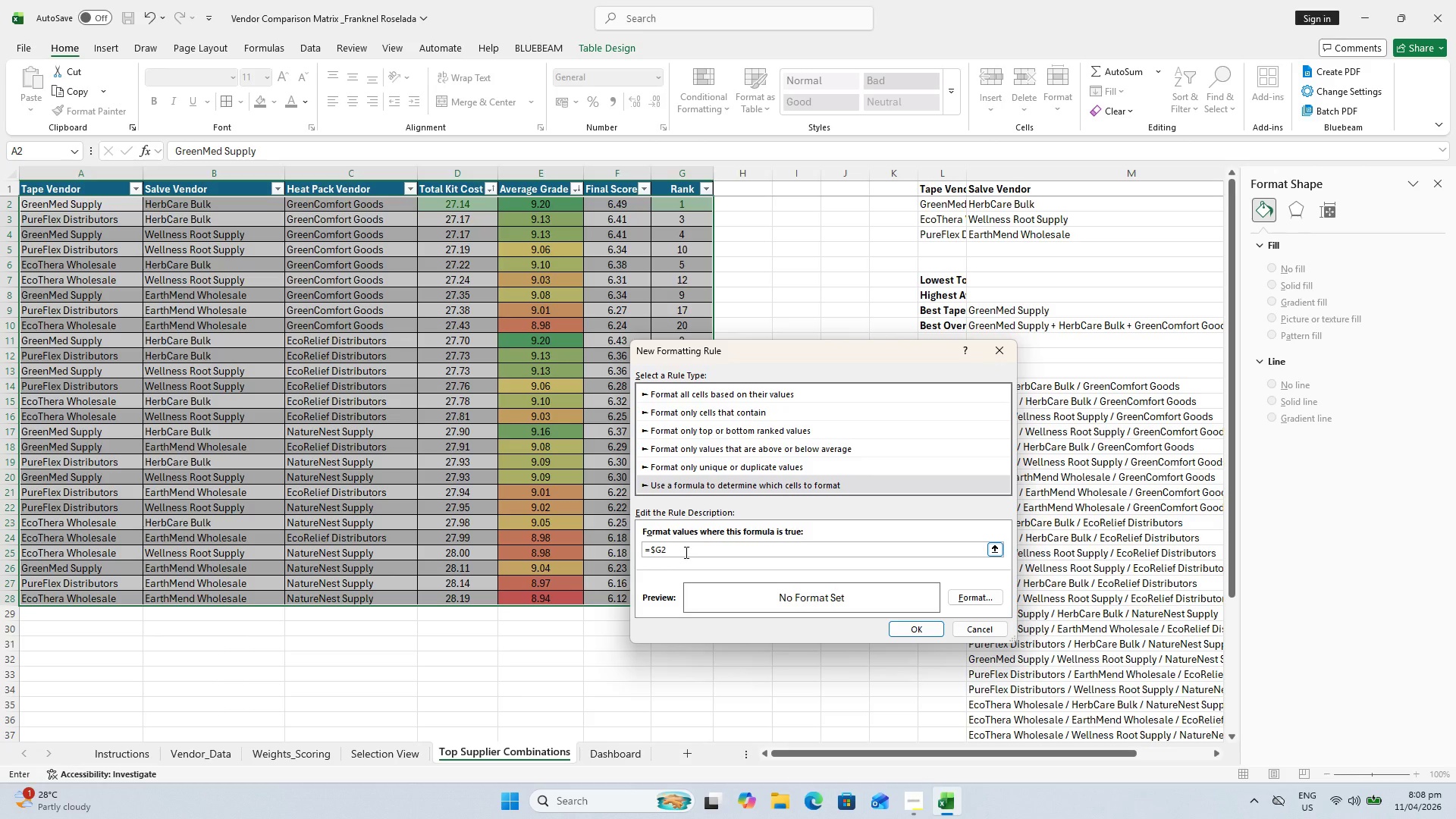 
key(Equal)
 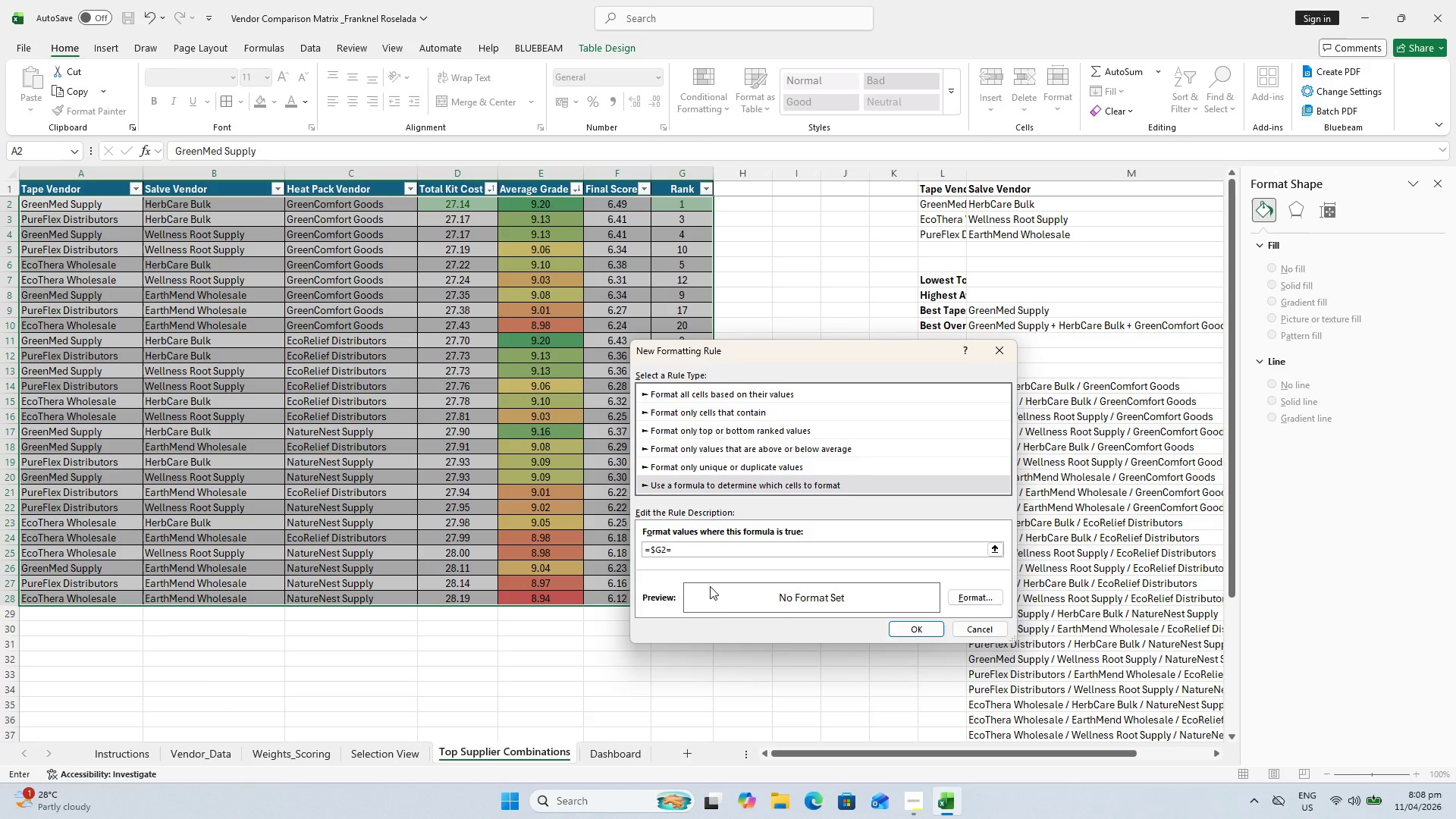 
key(1)
 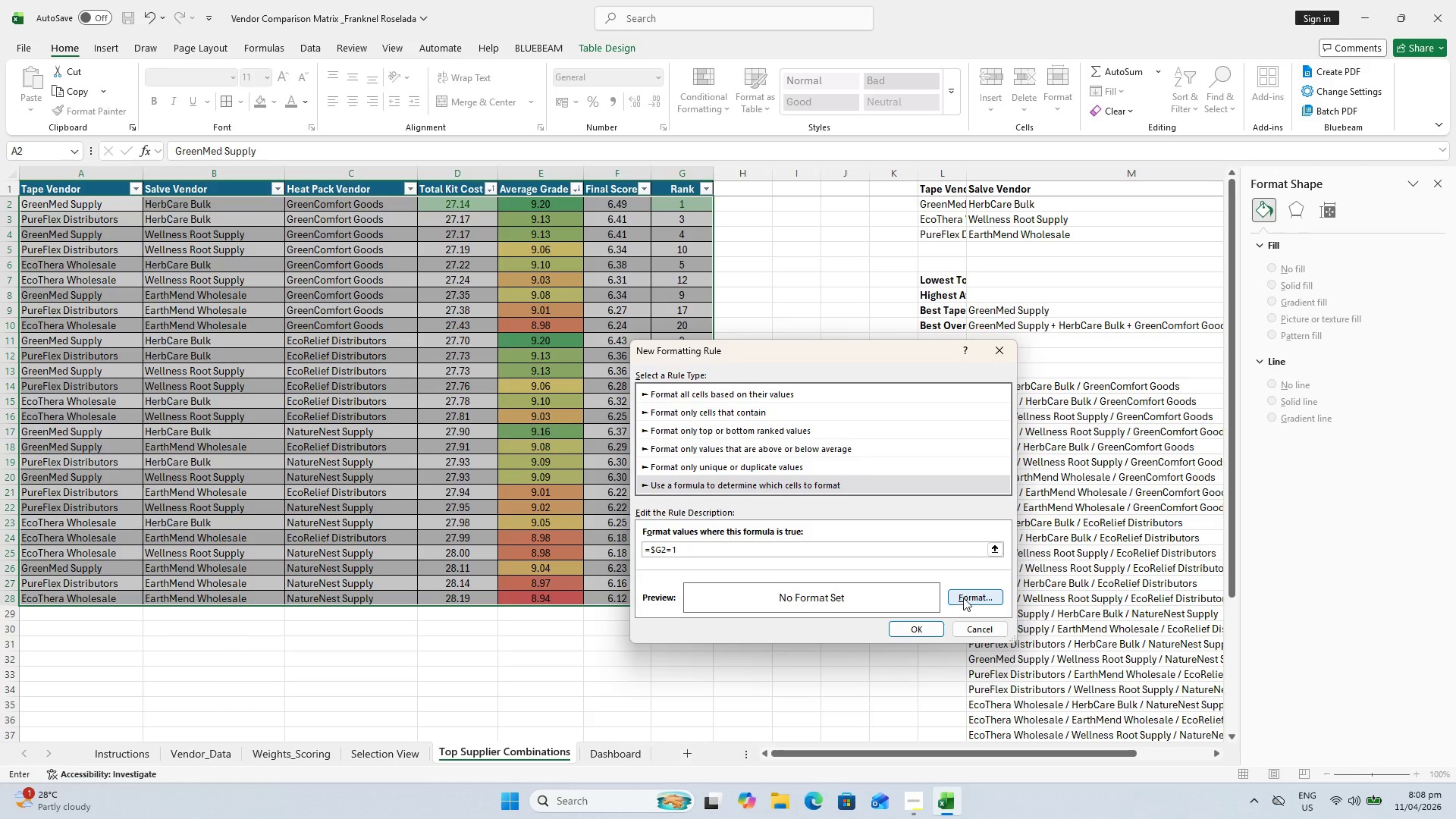 
left_click([965, 598])
 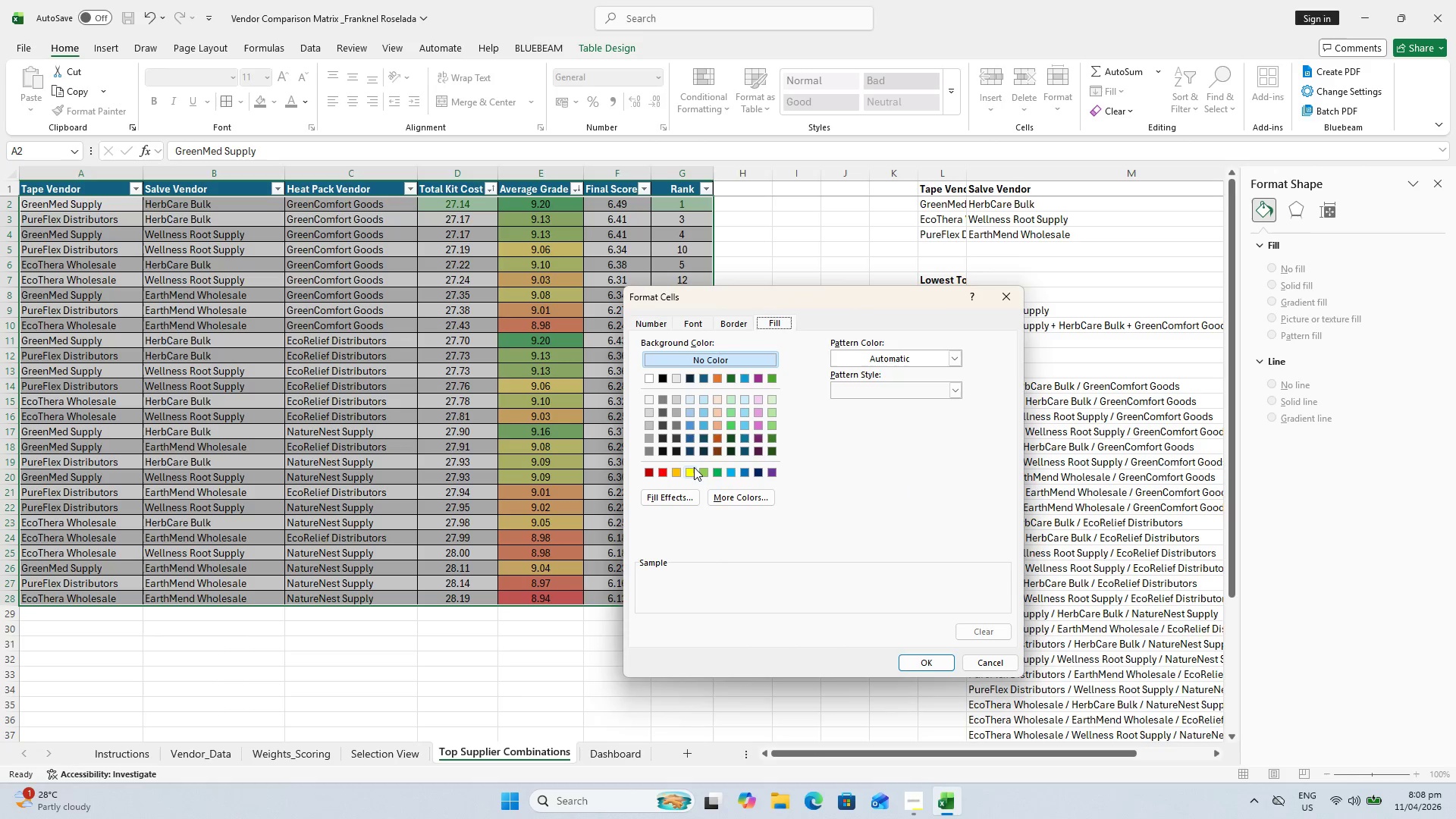 
left_click([713, 472])
 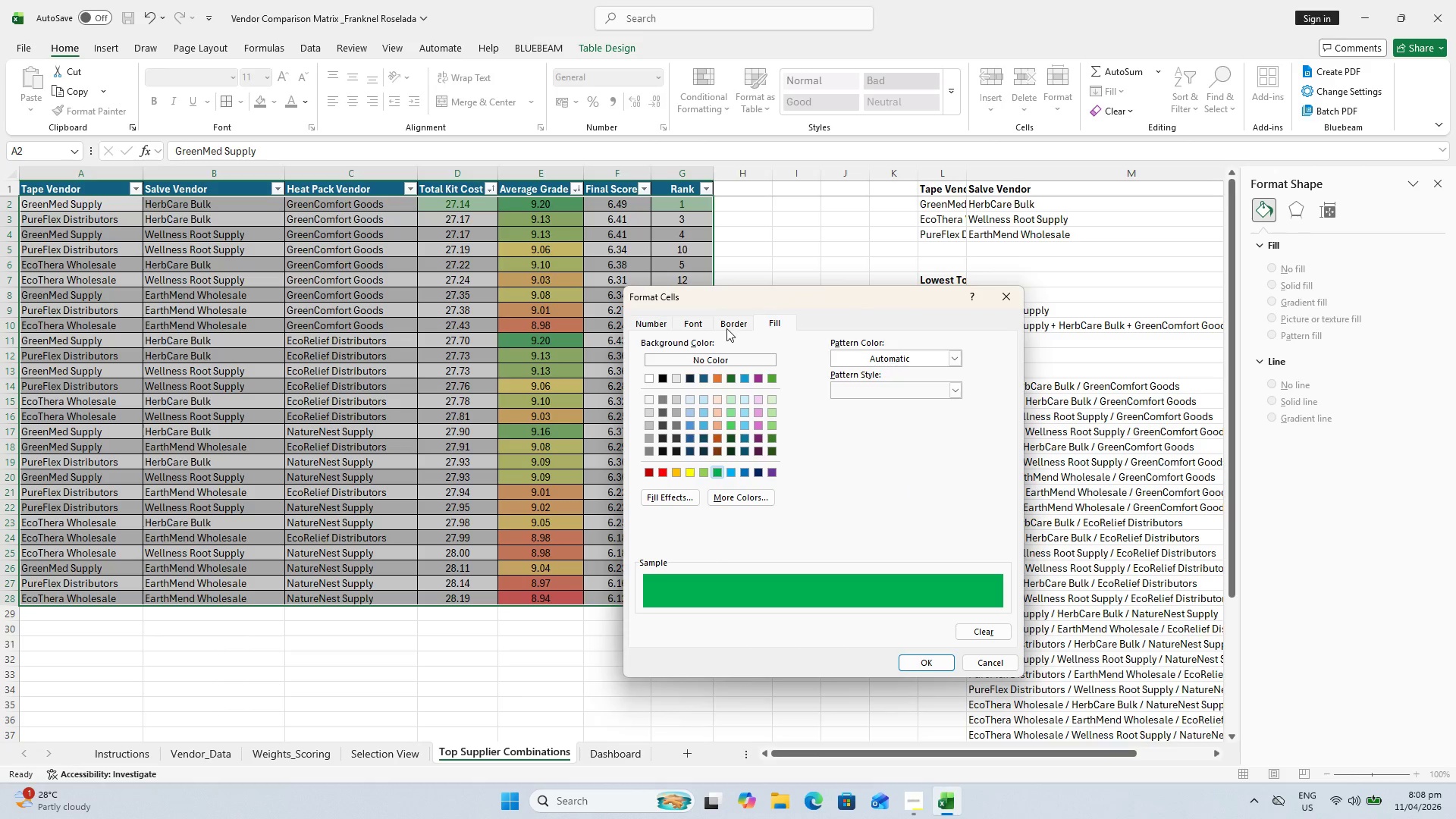 
left_click([689, 323])
 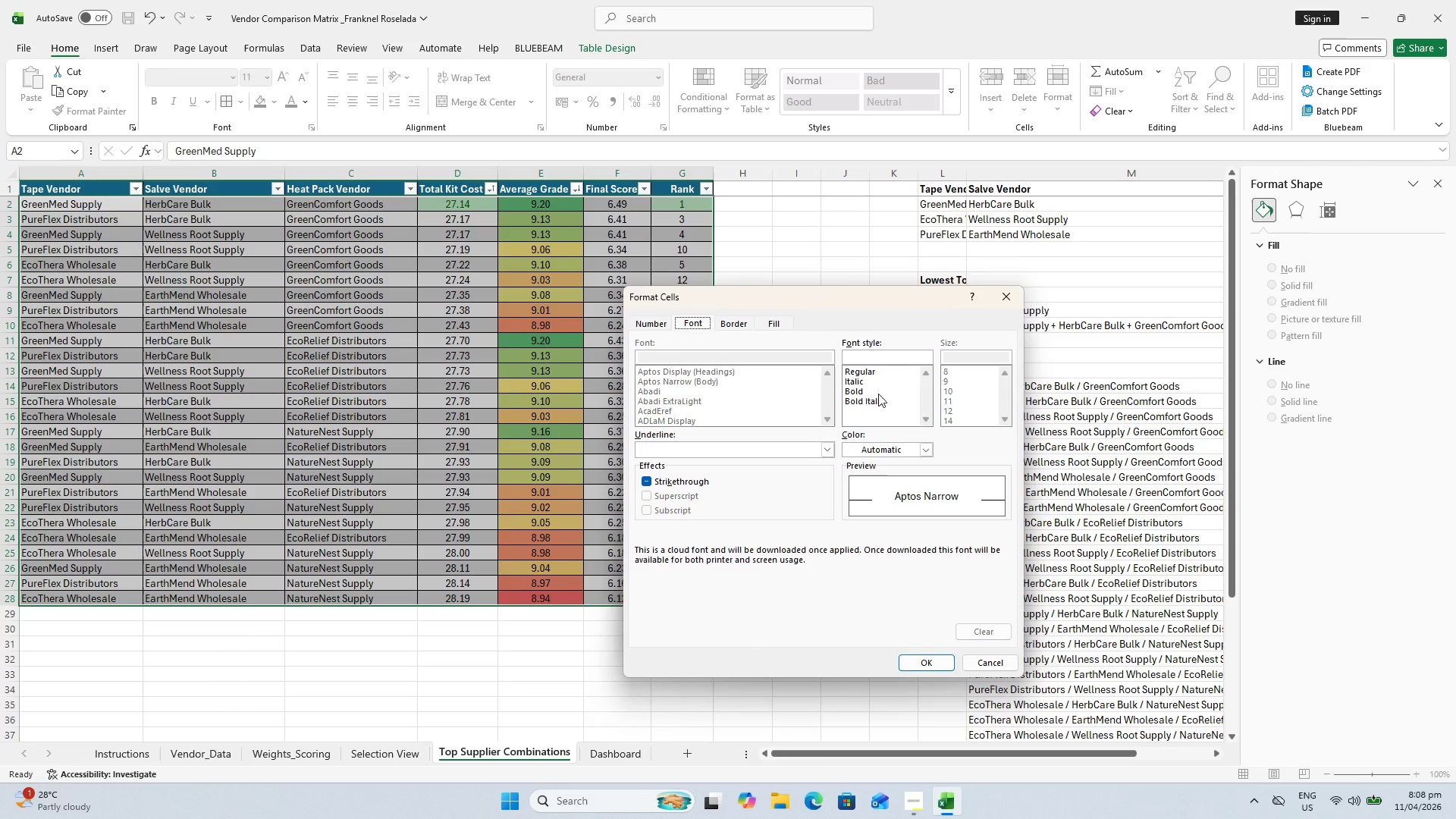 
left_click([869, 391])
 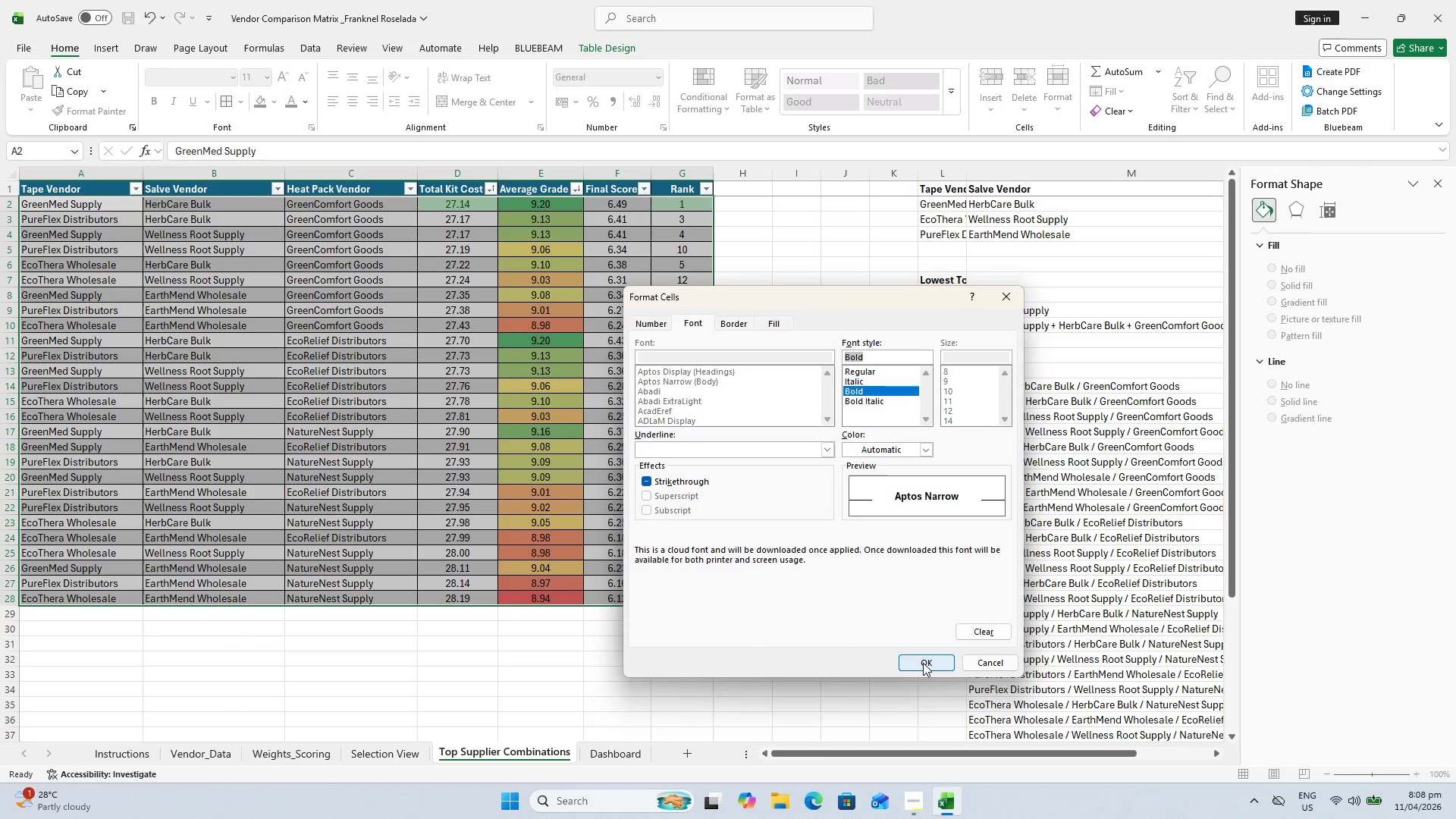 
left_click([923, 663])
 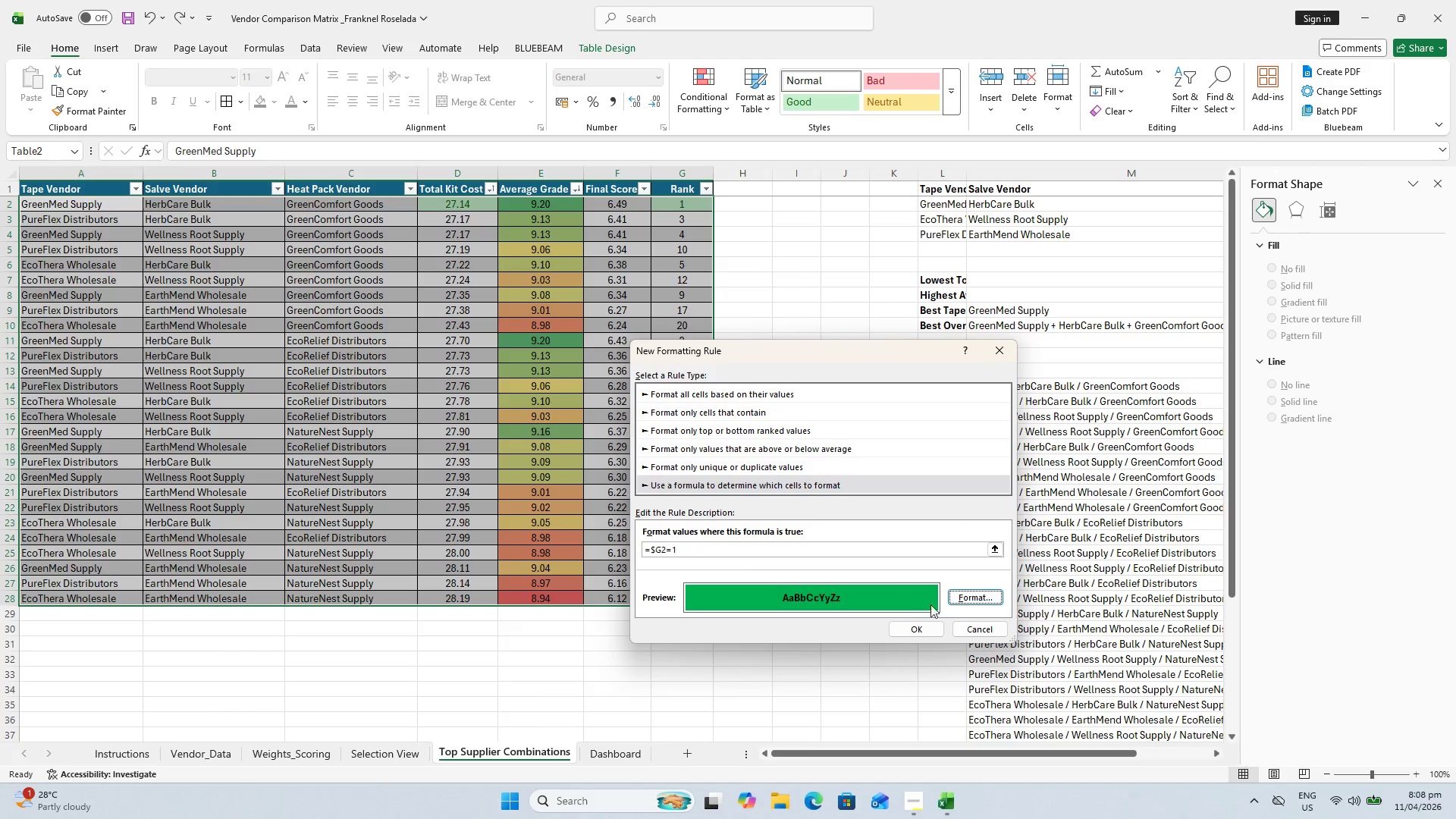 
left_click([921, 632])
 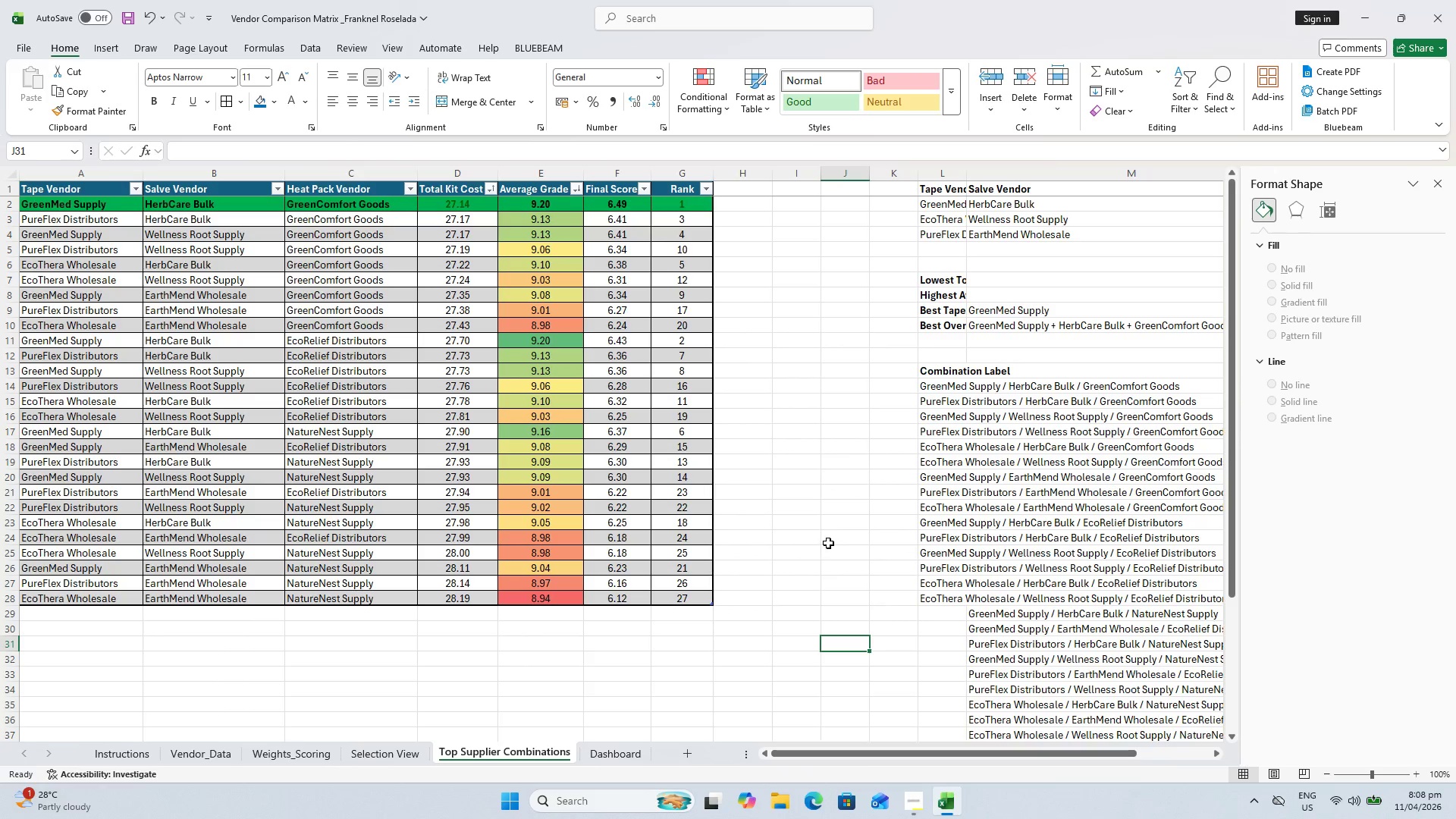 
left_click([742, 298])
 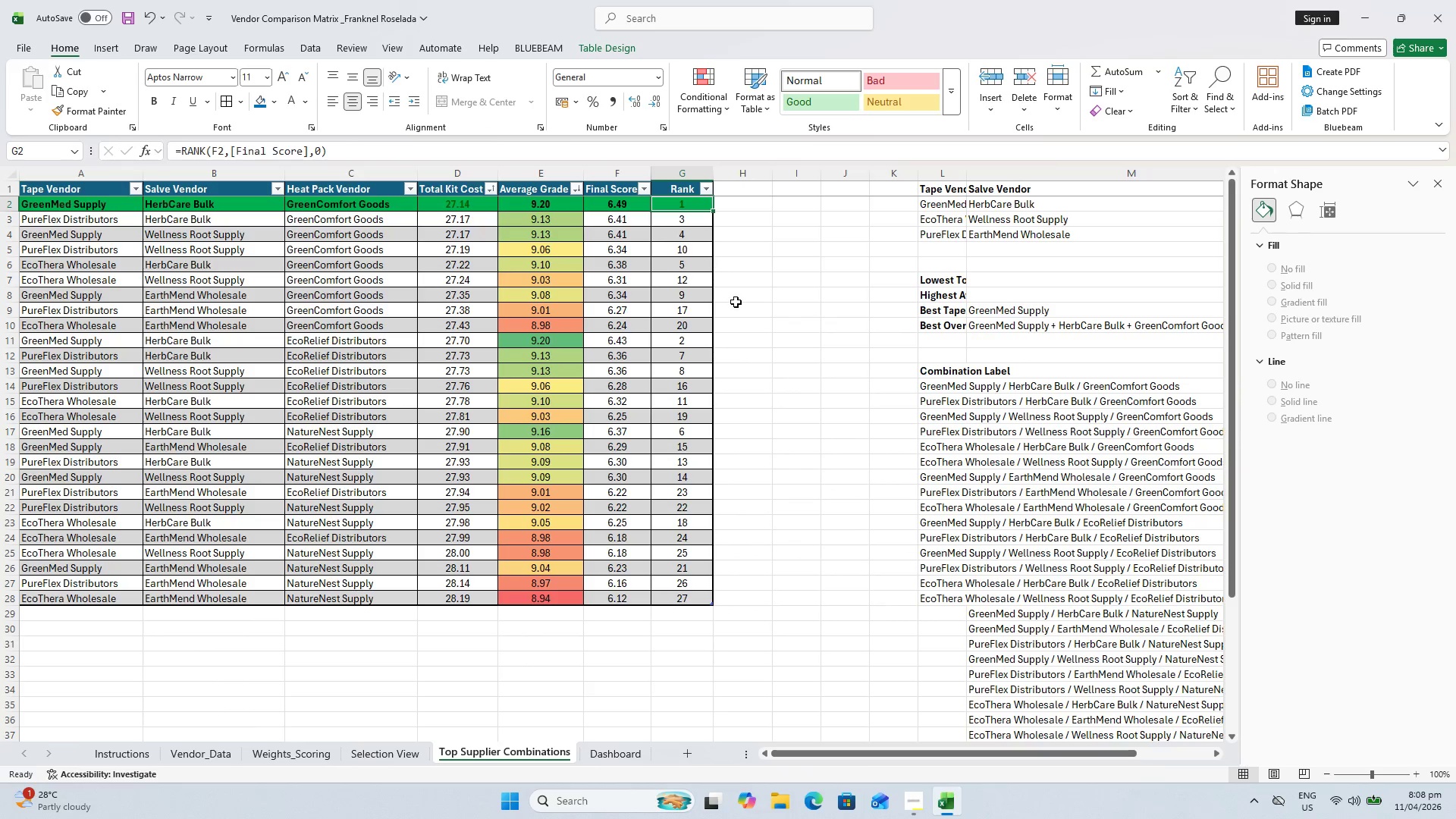 
left_click([797, 397])
 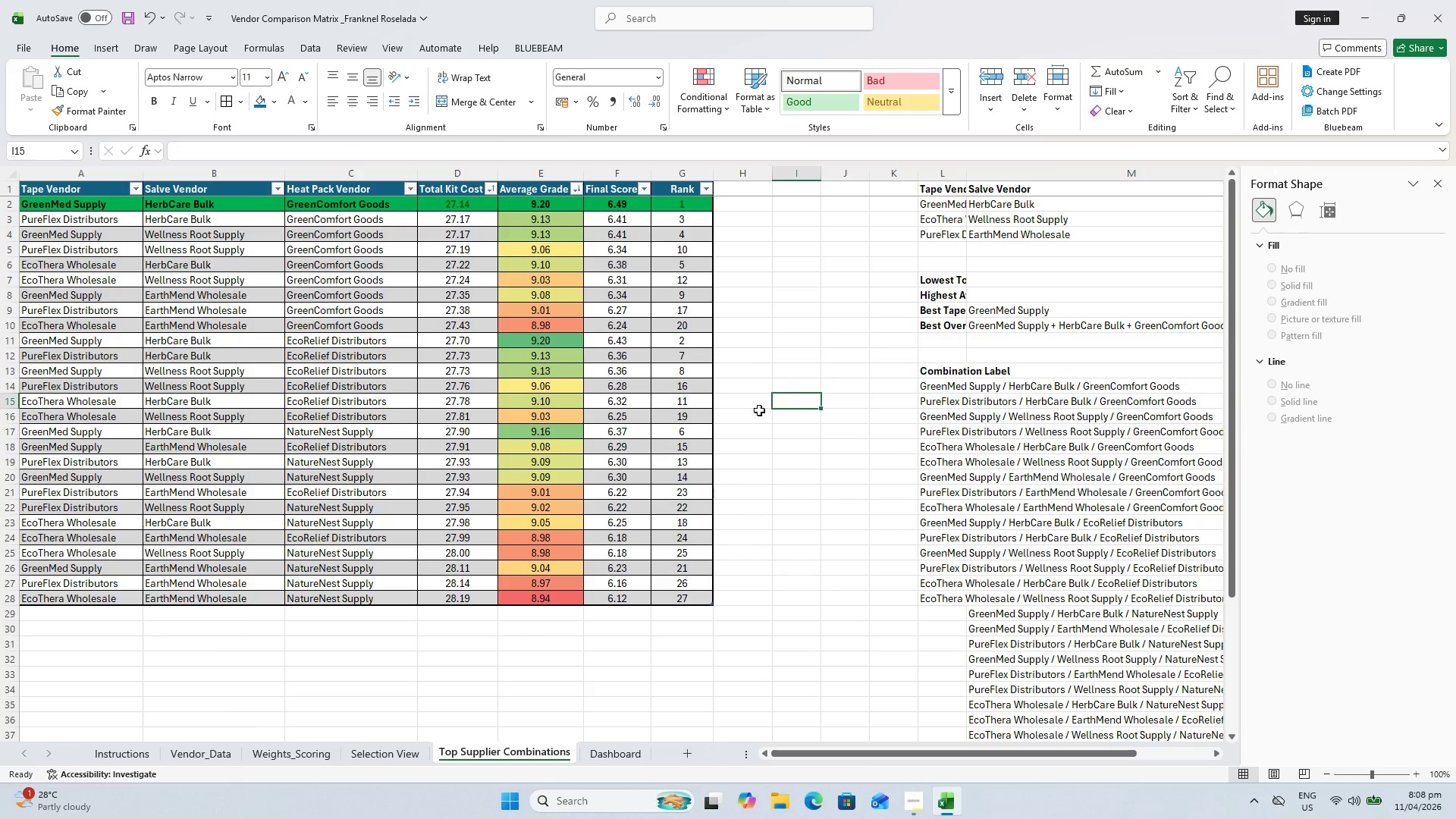 
left_click([814, 609])
 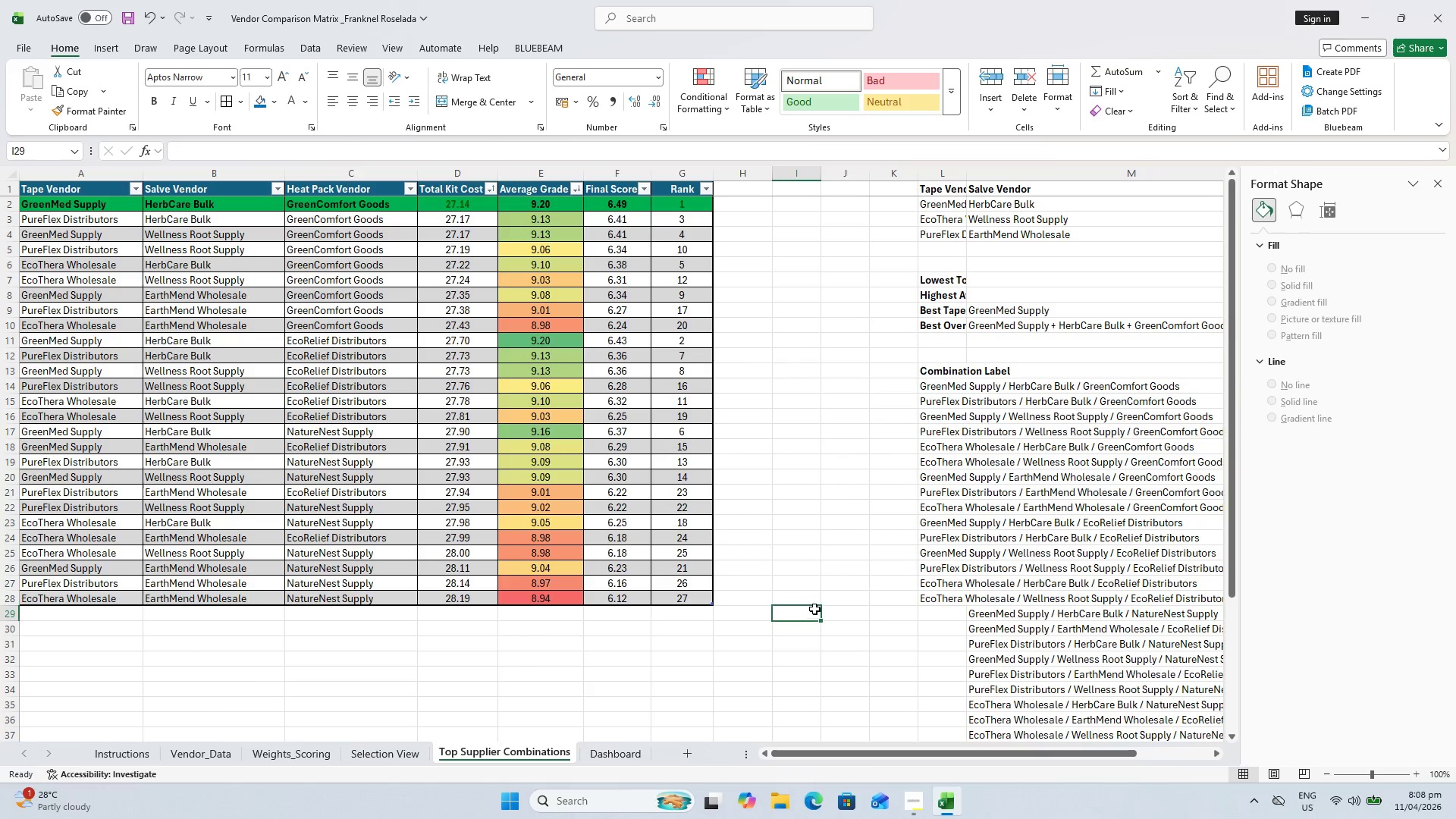 
key(Control+S)
 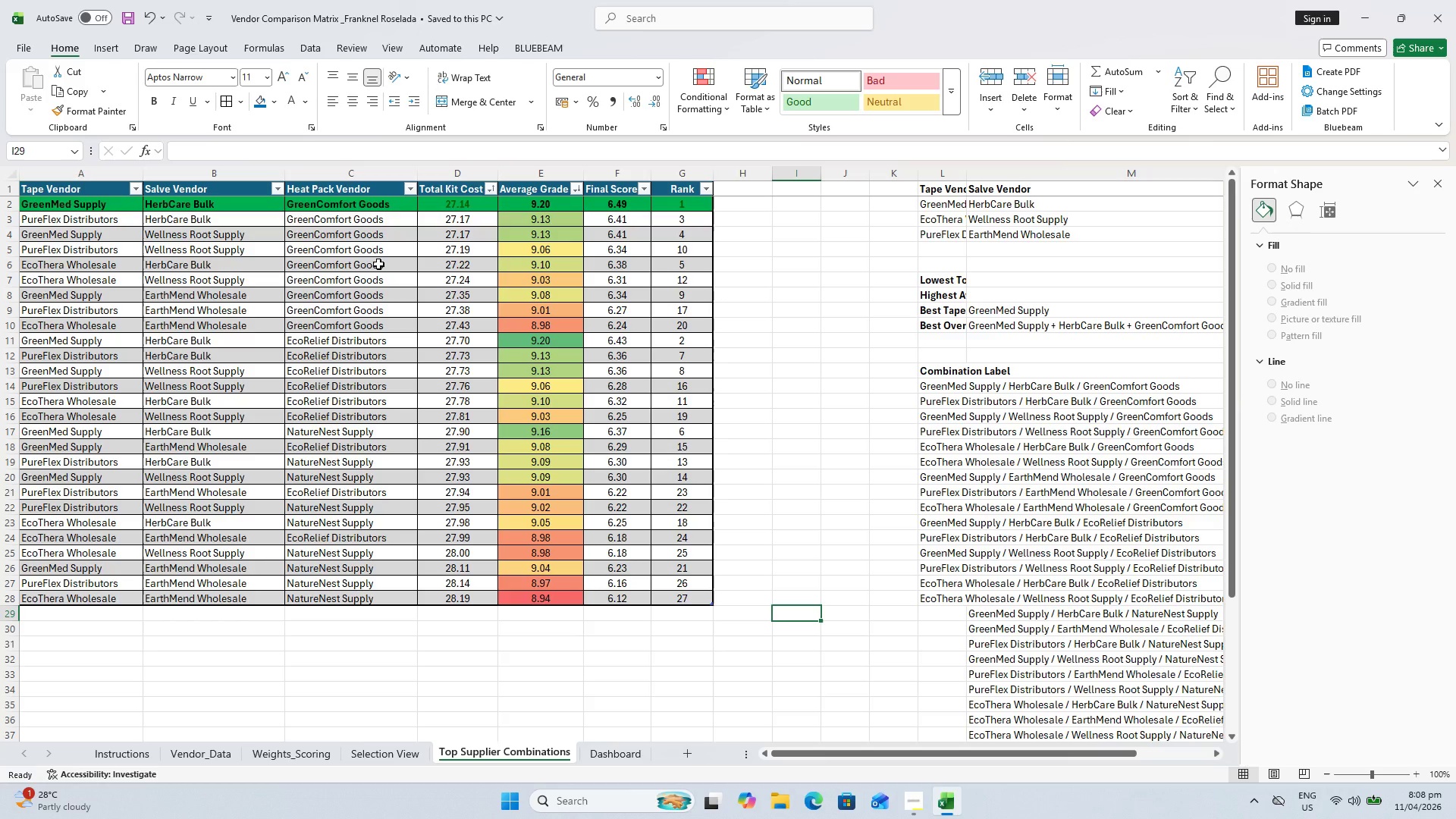 
wait(28.72)
 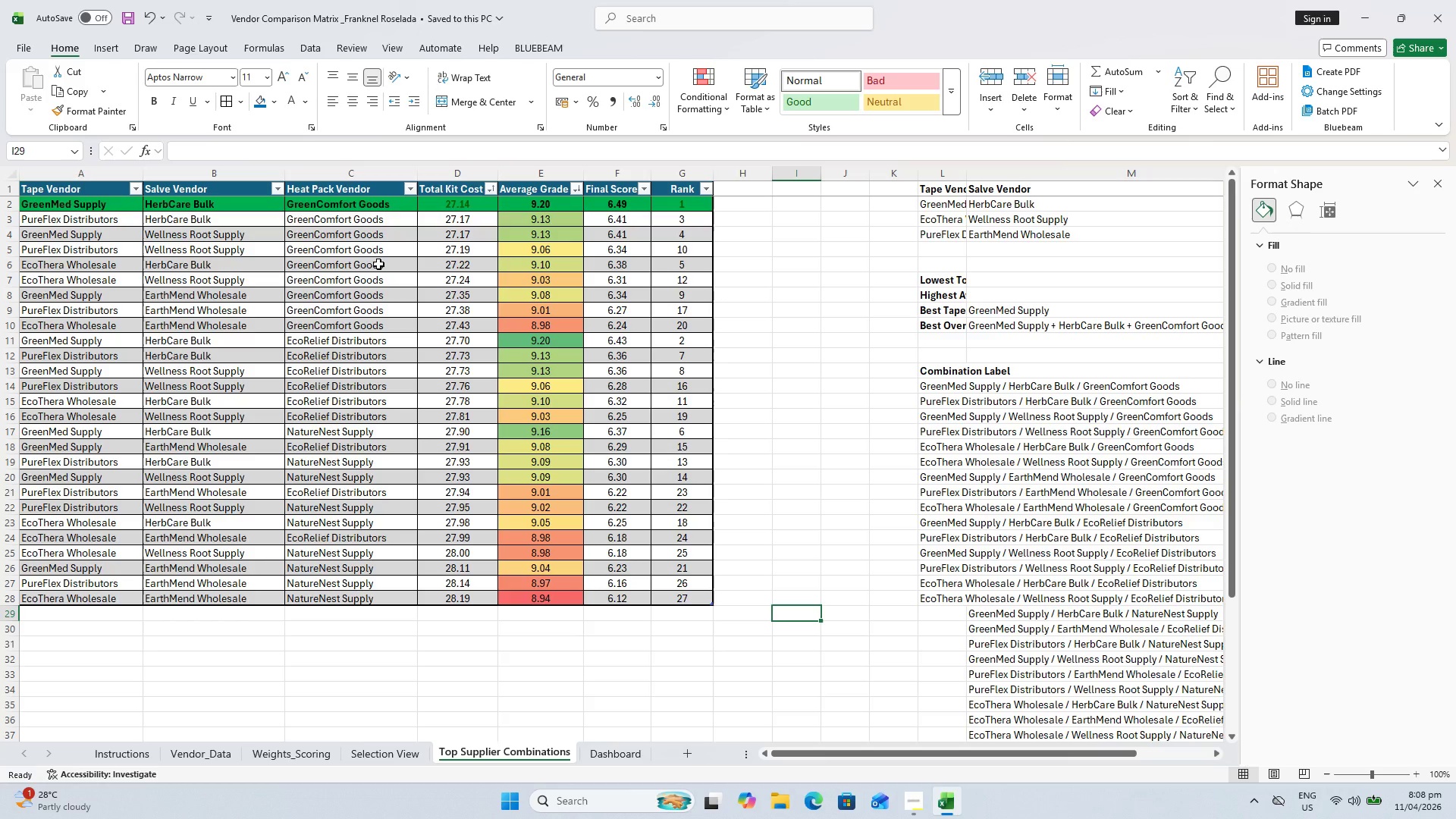 
left_click([39, 191])
 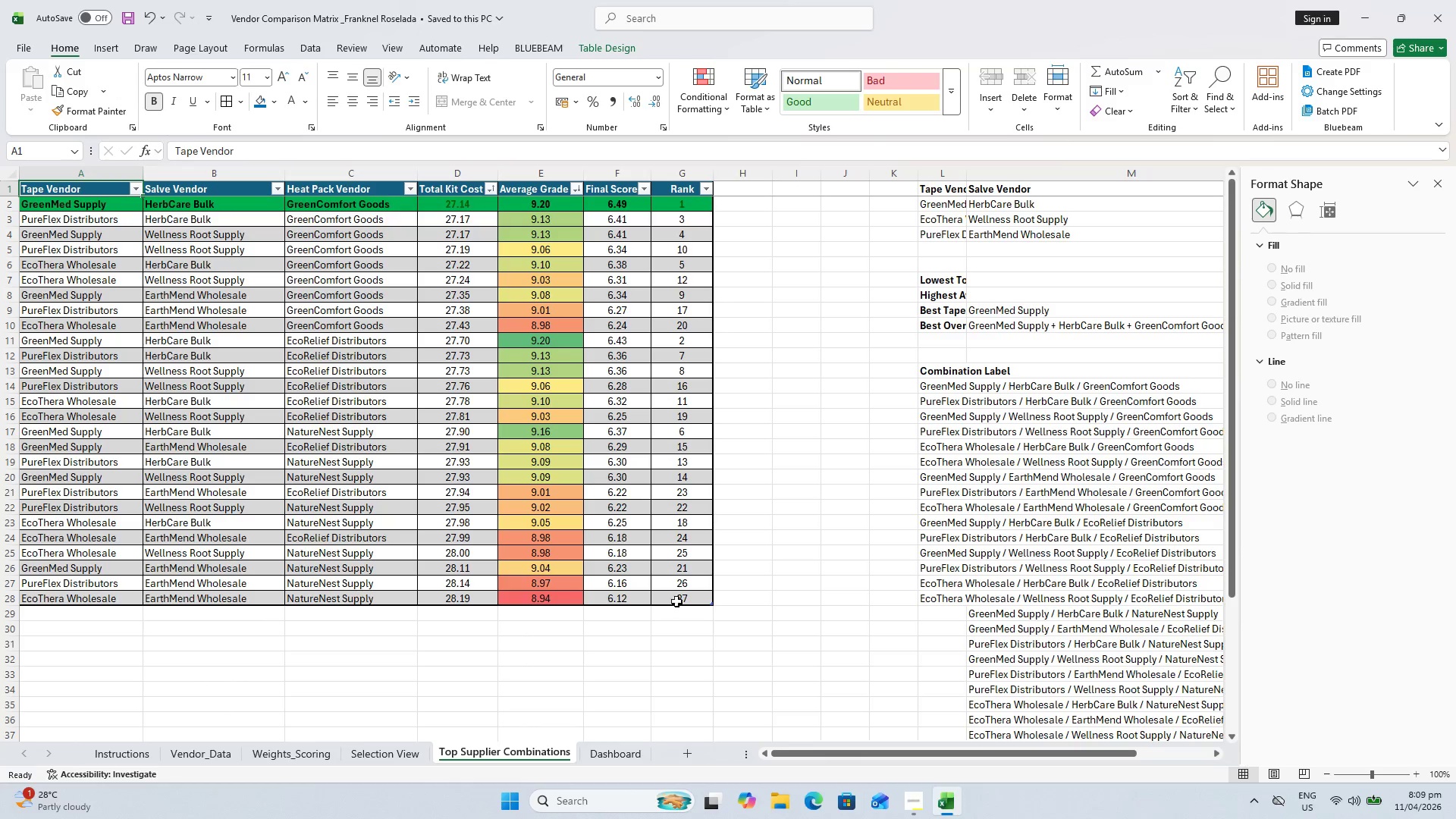 
hold_key(key=CapsLock, duration=0.95)
 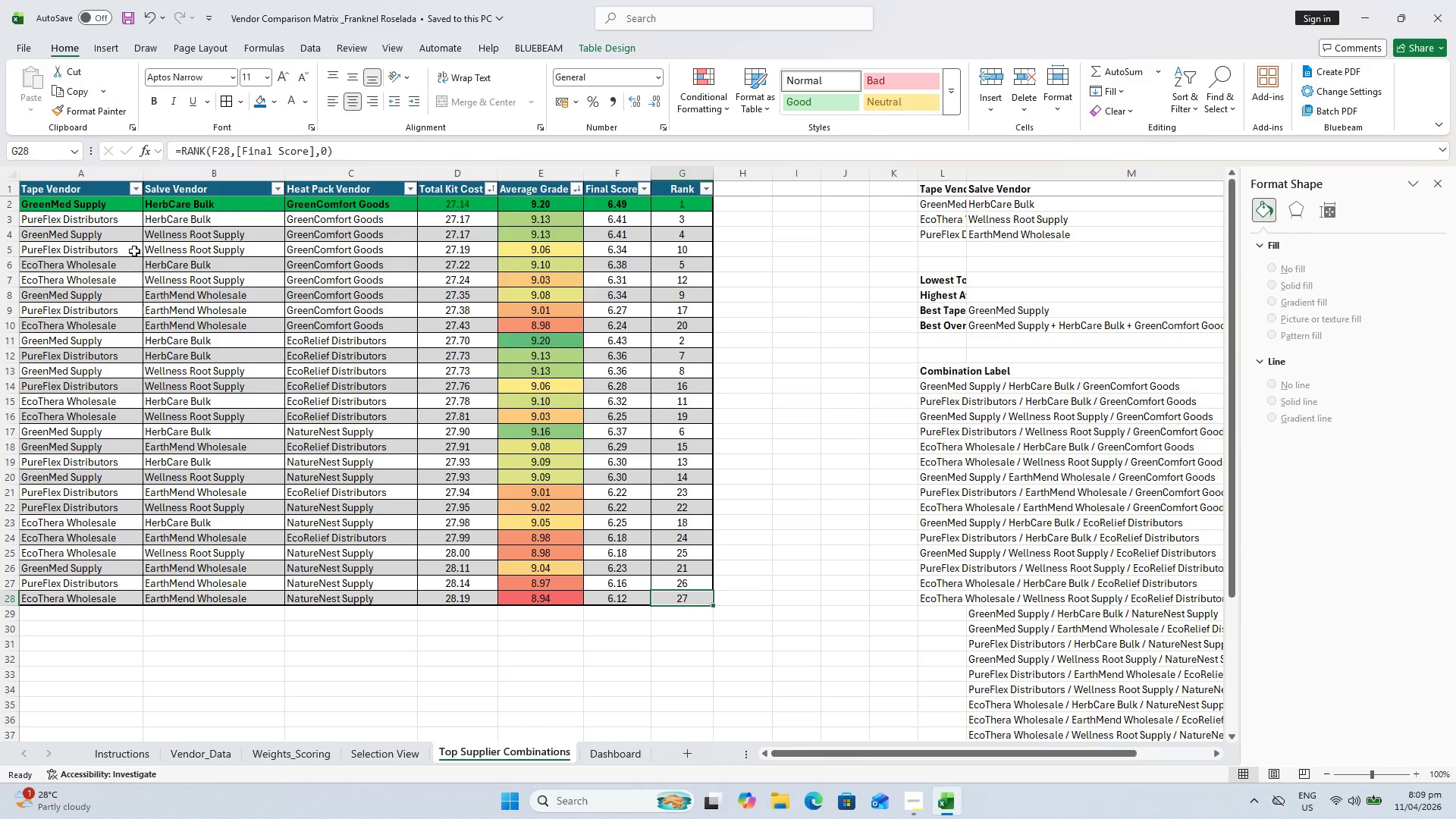 
left_click([689, 600])
 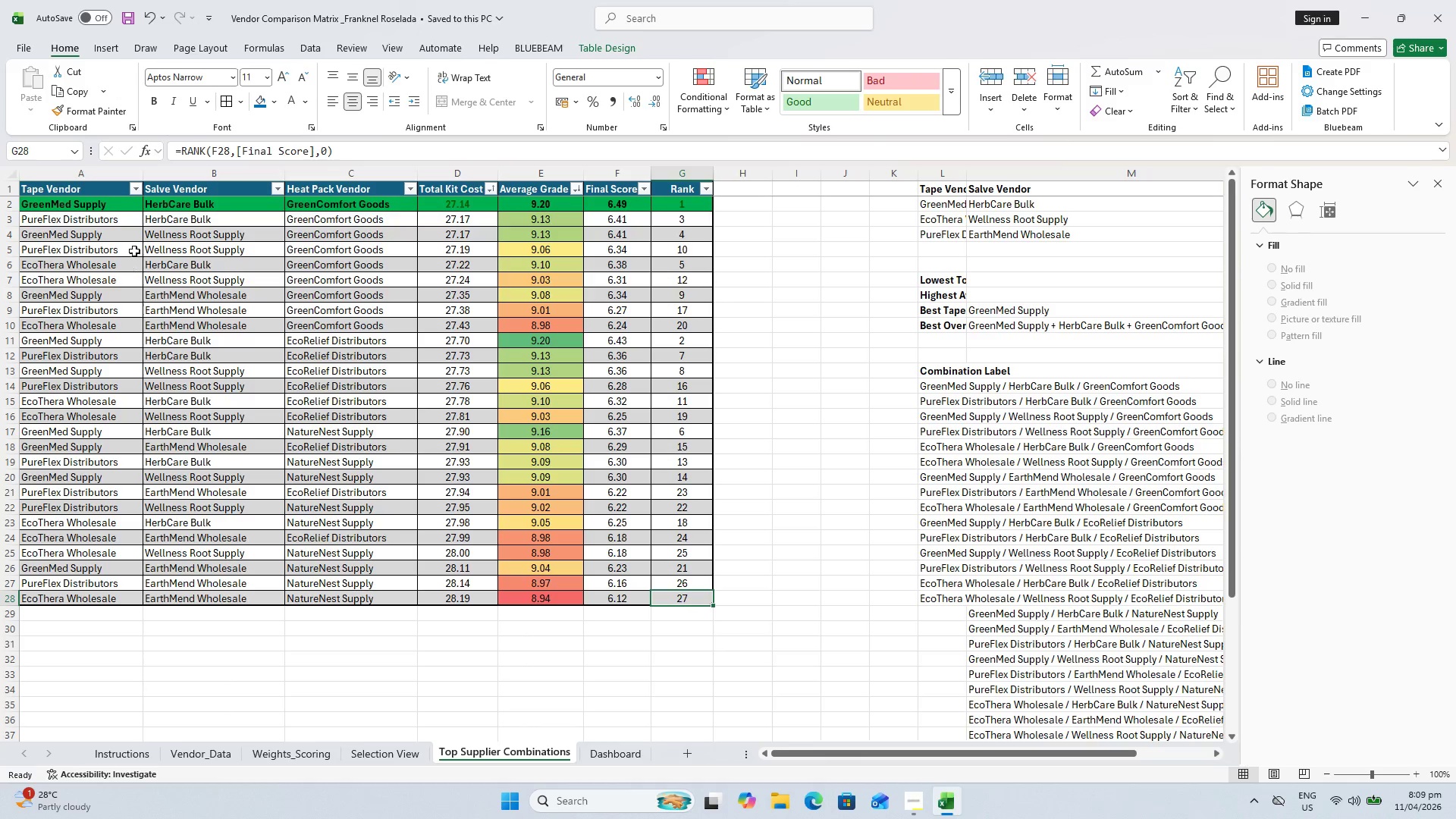 
hold_key(key=ShiftLeft, duration=0.59)
left_click([63, 193])
 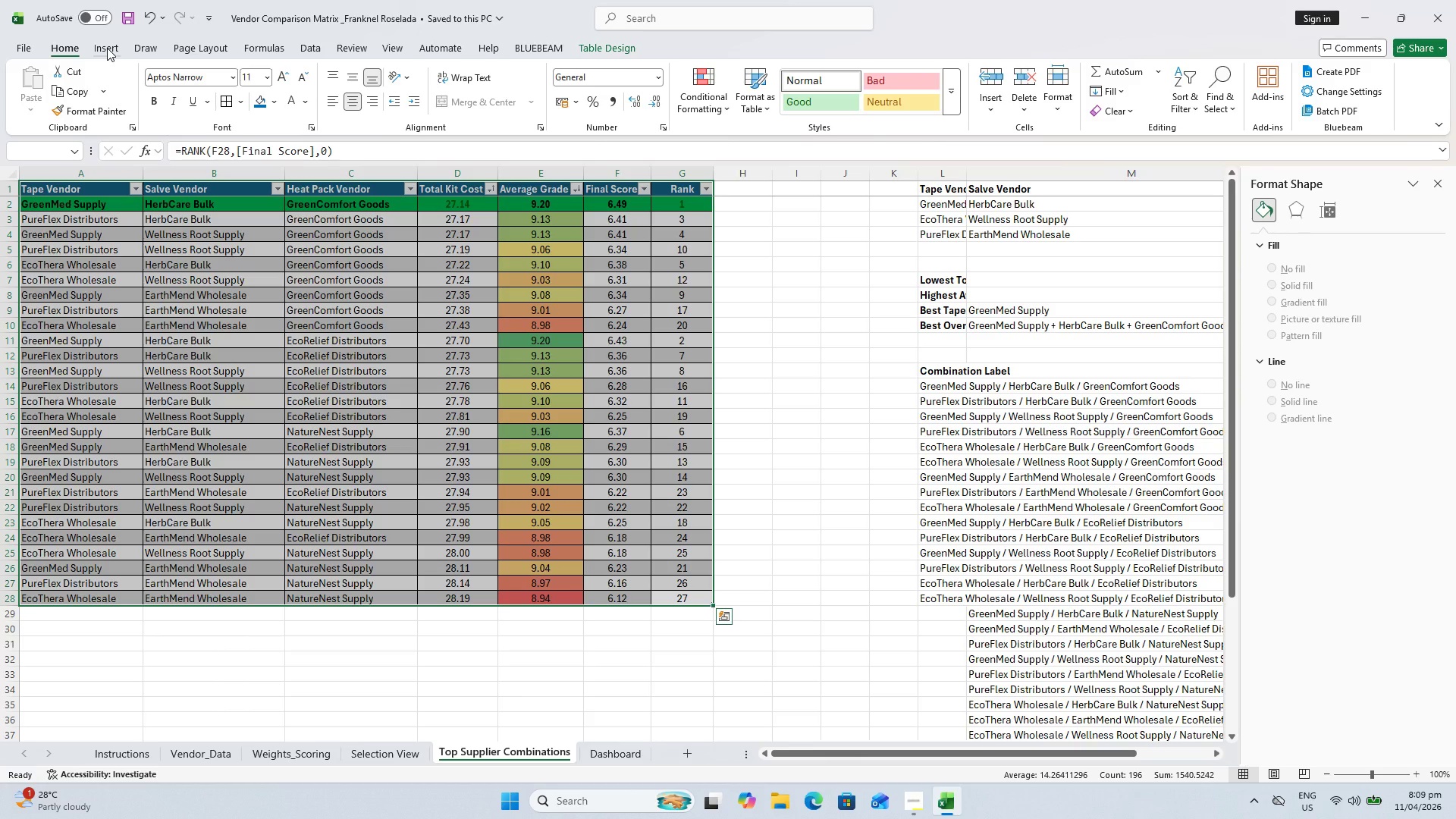 
left_click([383, 45])
 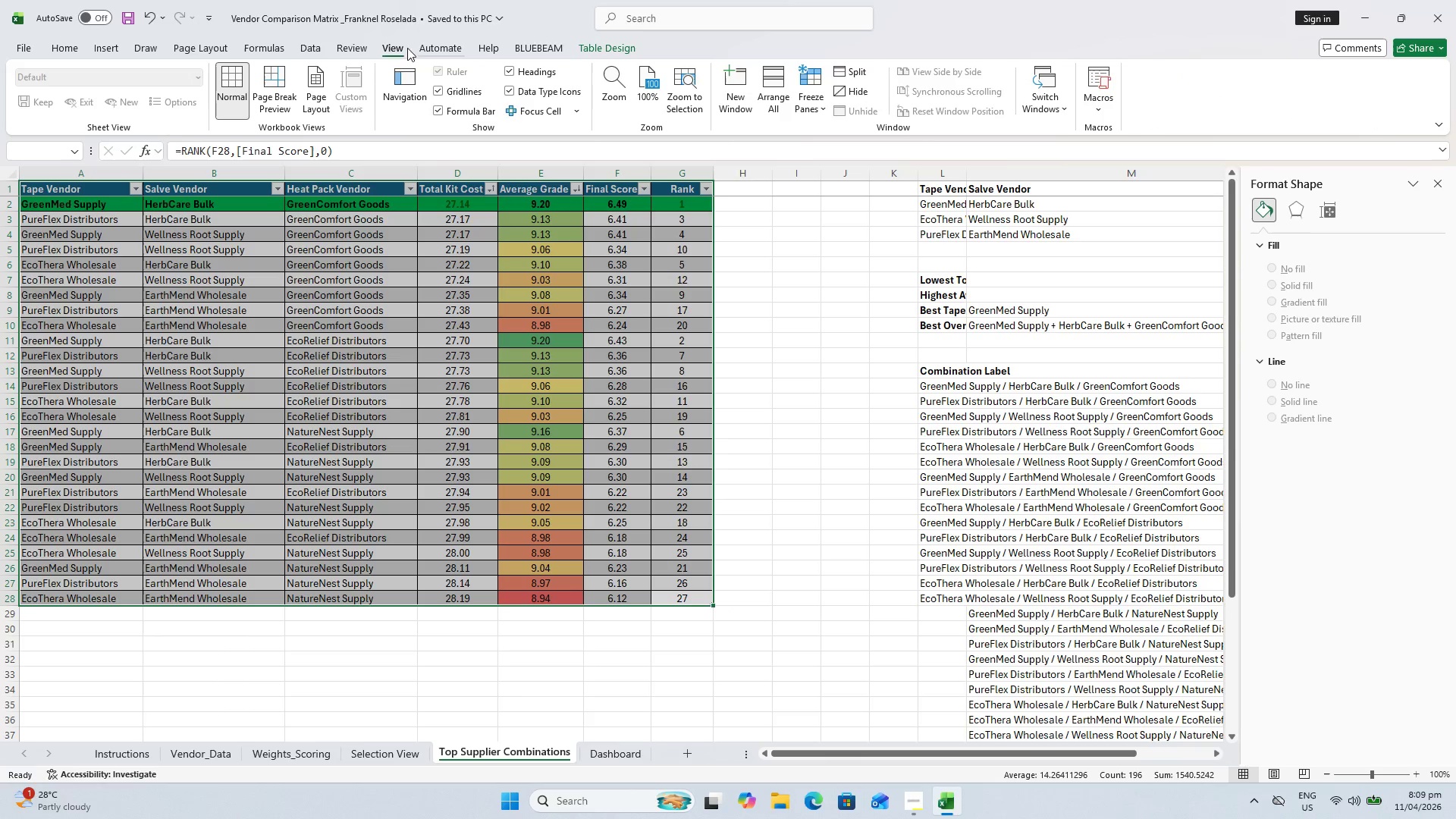 
left_click([311, 43])
 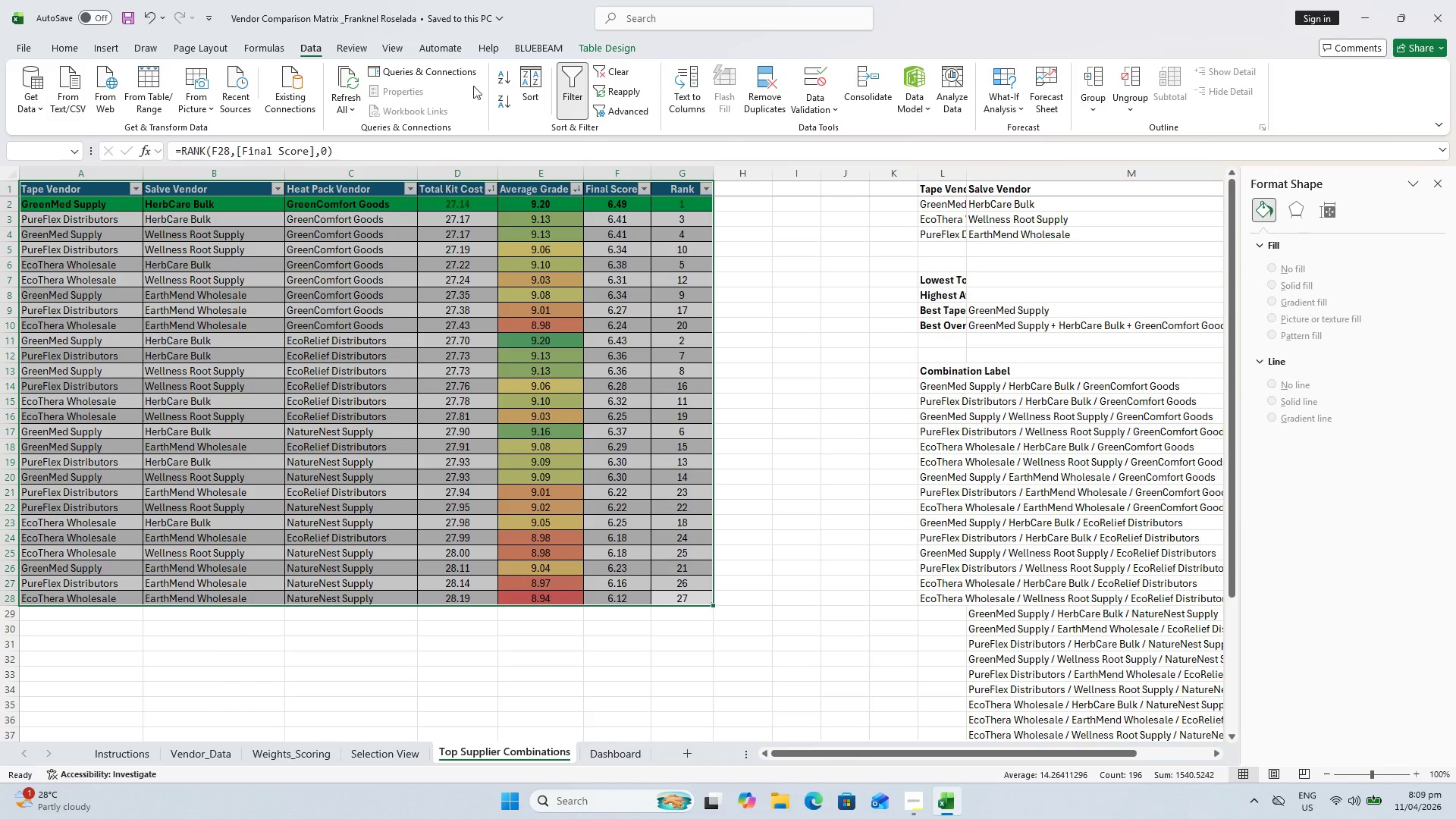 
left_click([523, 89])
 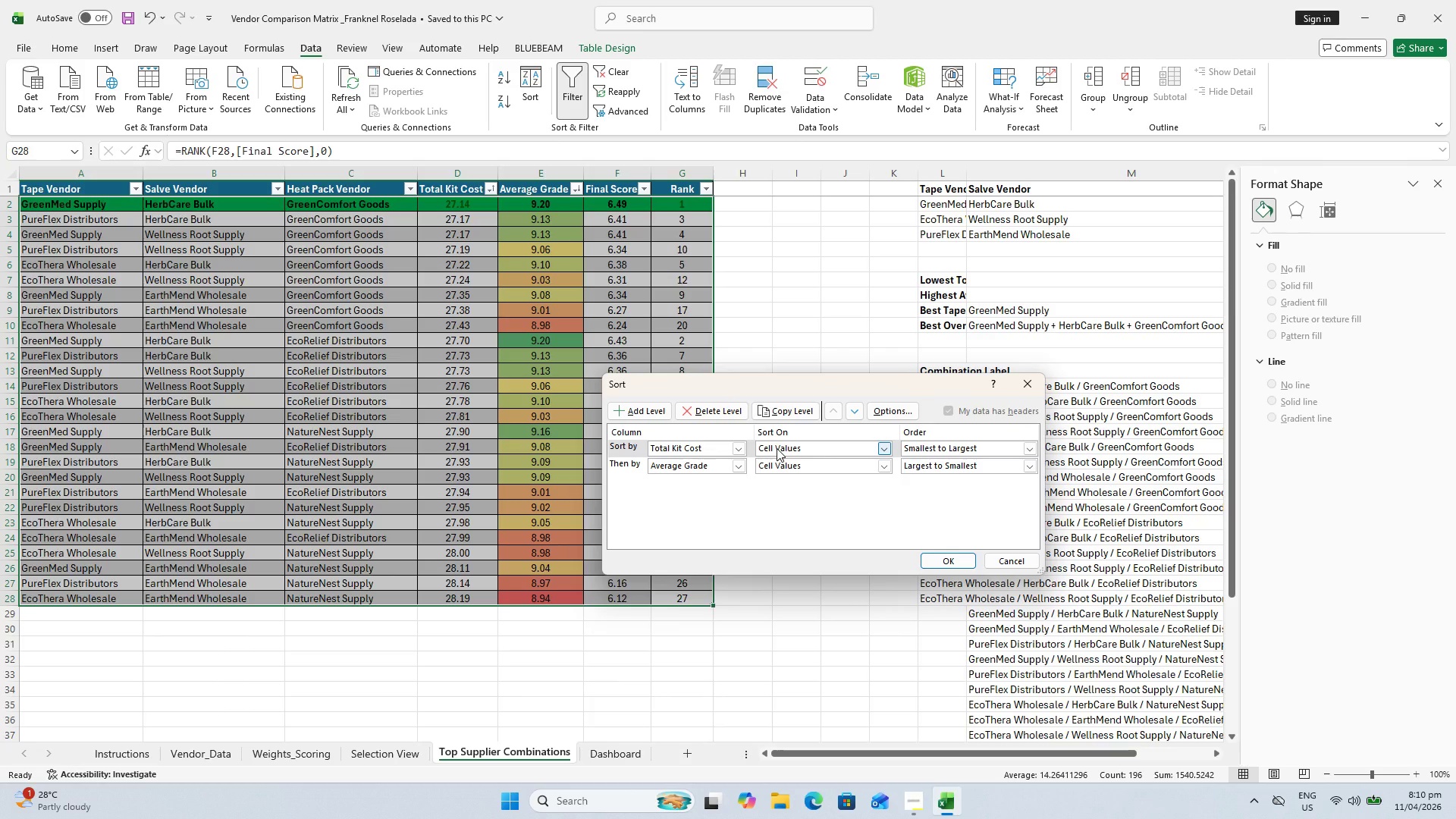 
wait(66.81)
 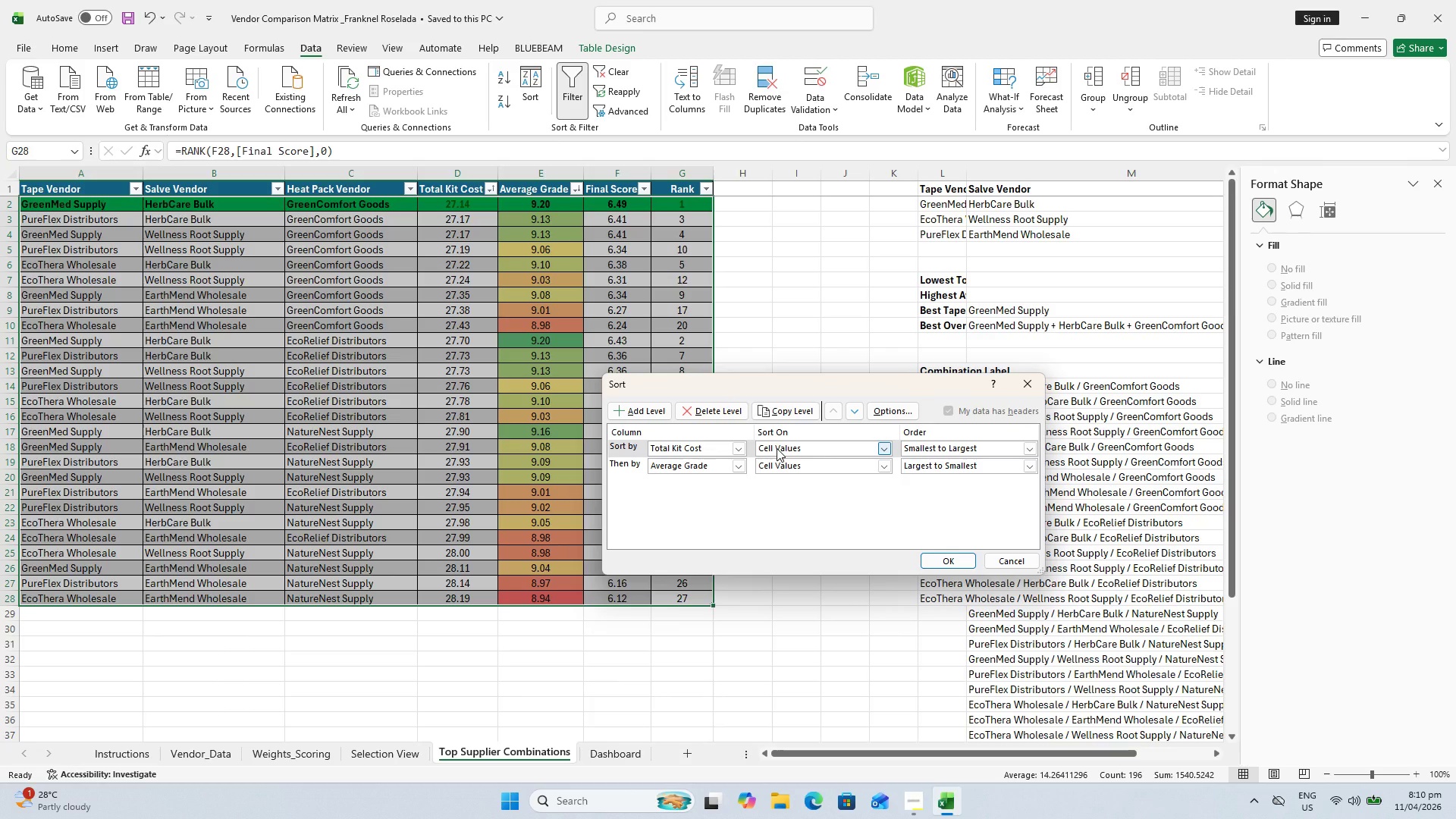 
left_click([723, 411])
 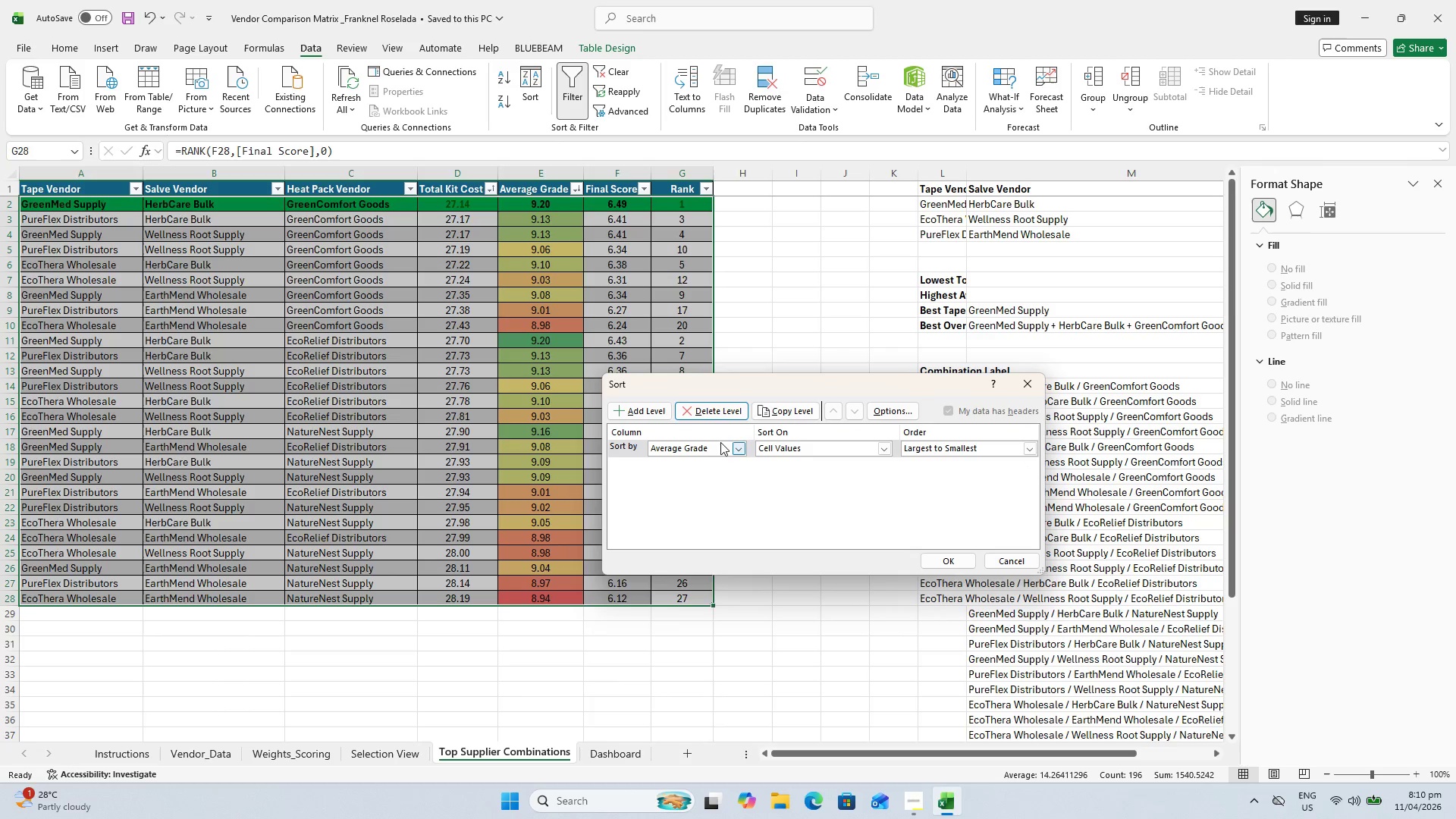 
double_click([737, 447])
 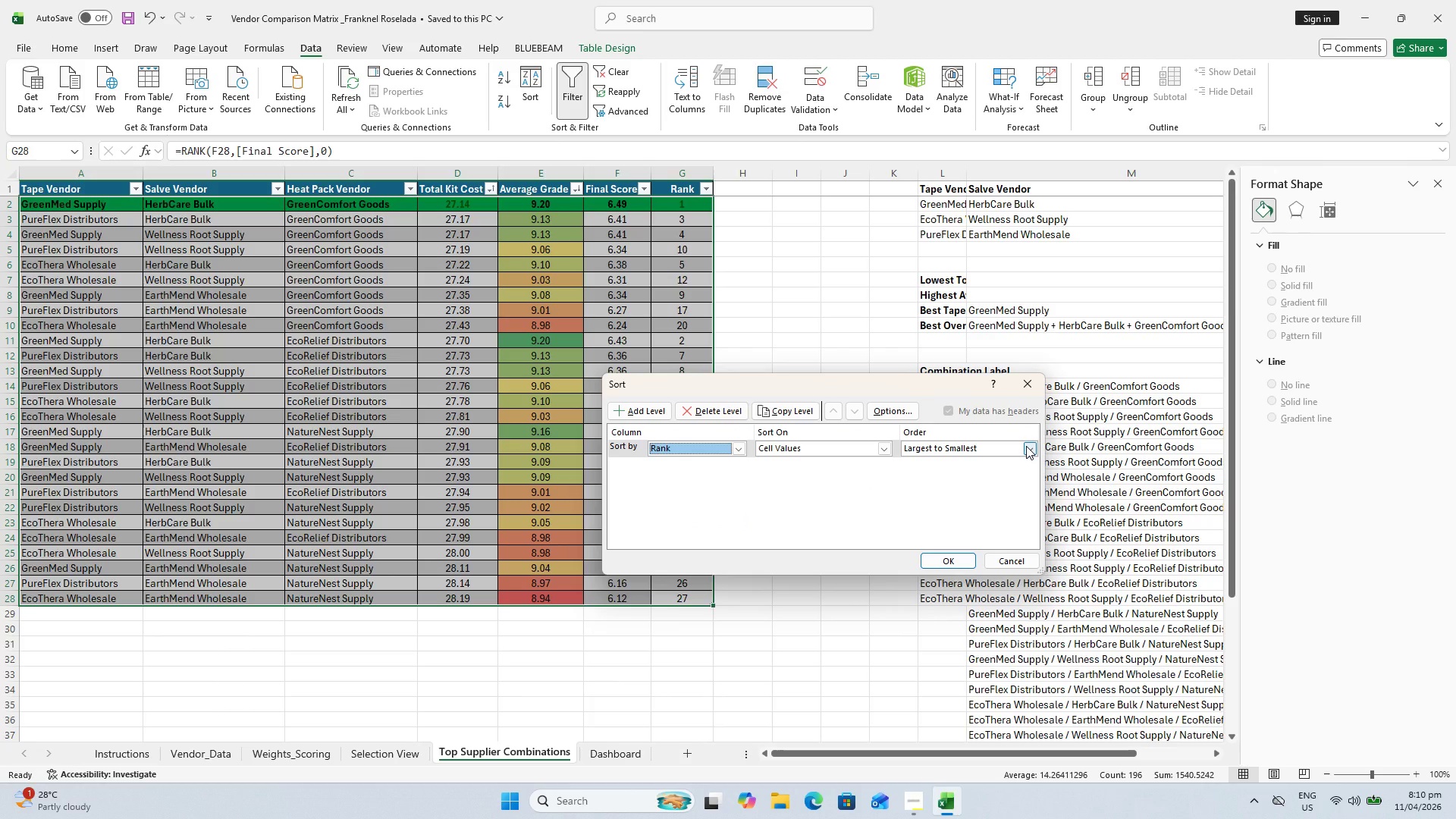 
wait(10.28)
 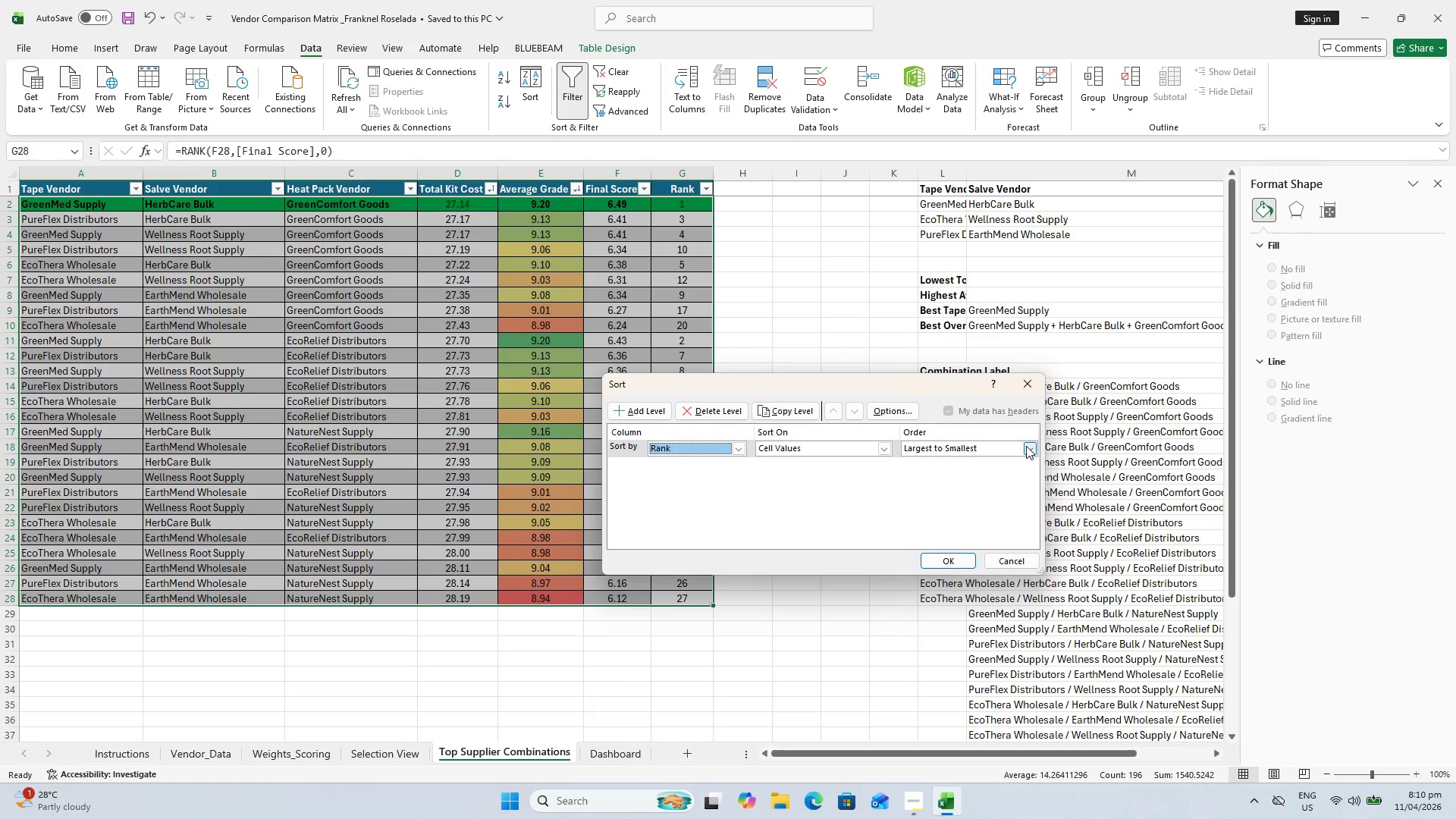 
left_click([1026, 446])
 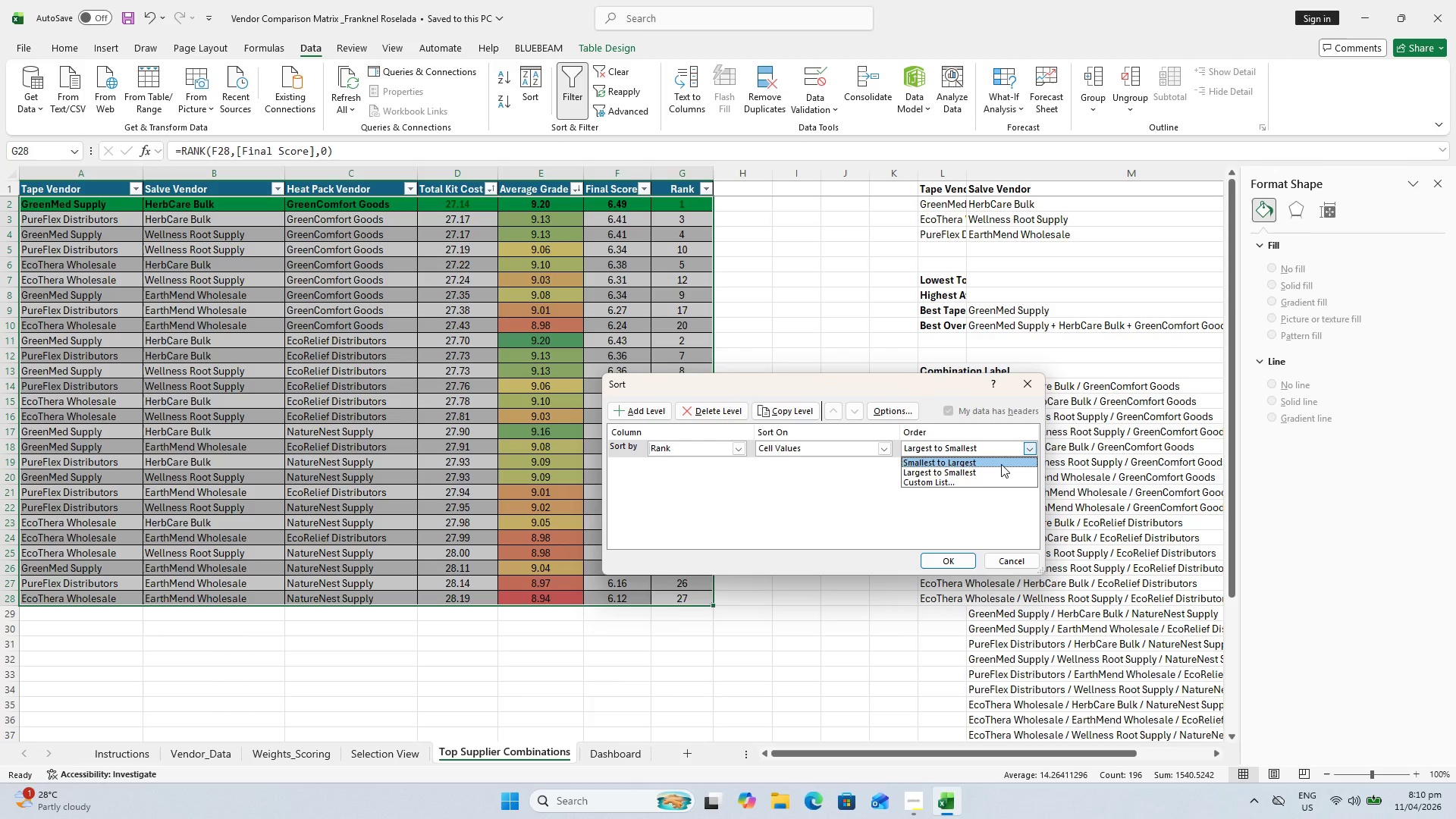 
left_click([1000, 463])
 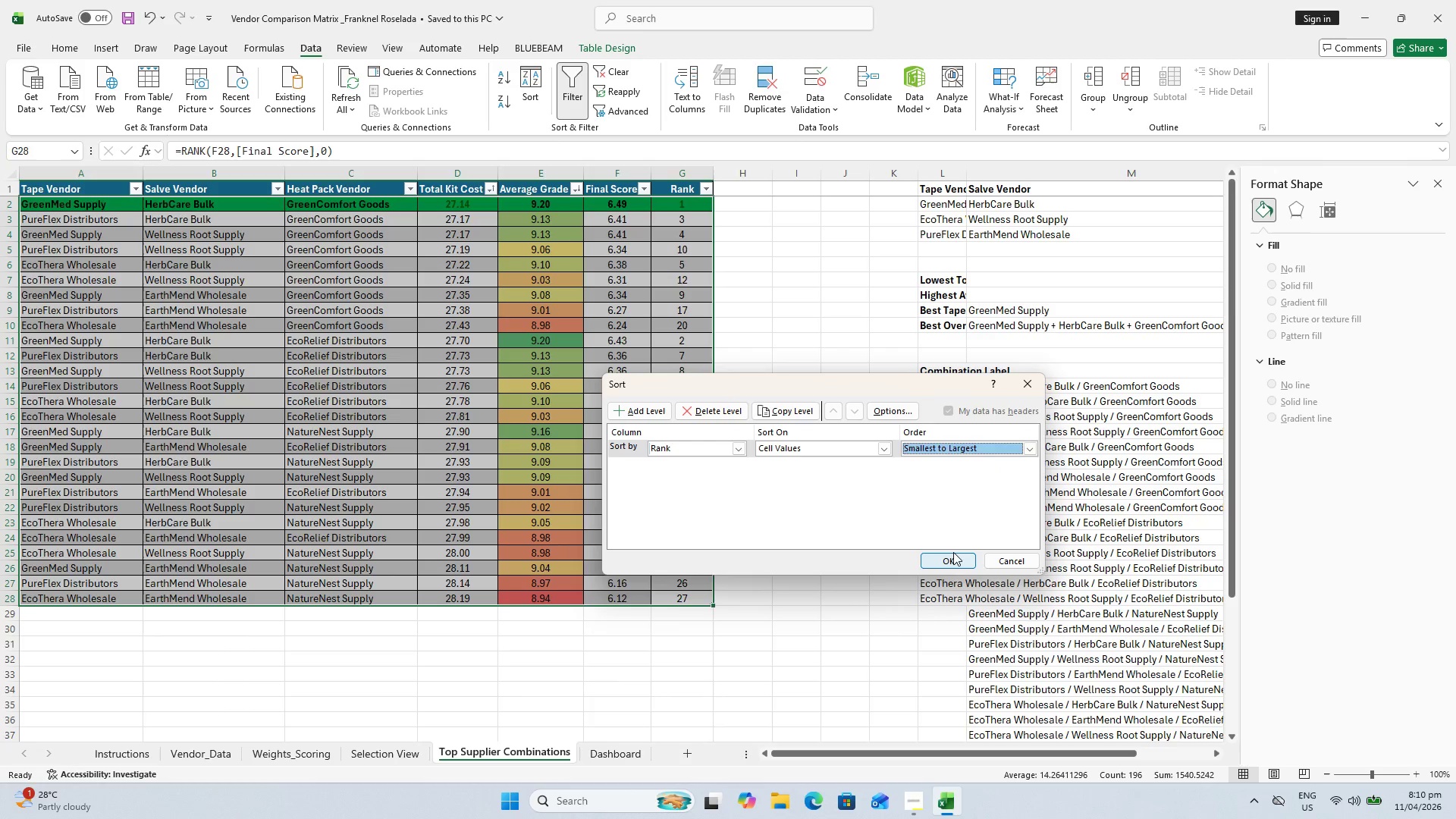 
left_click([953, 552])
 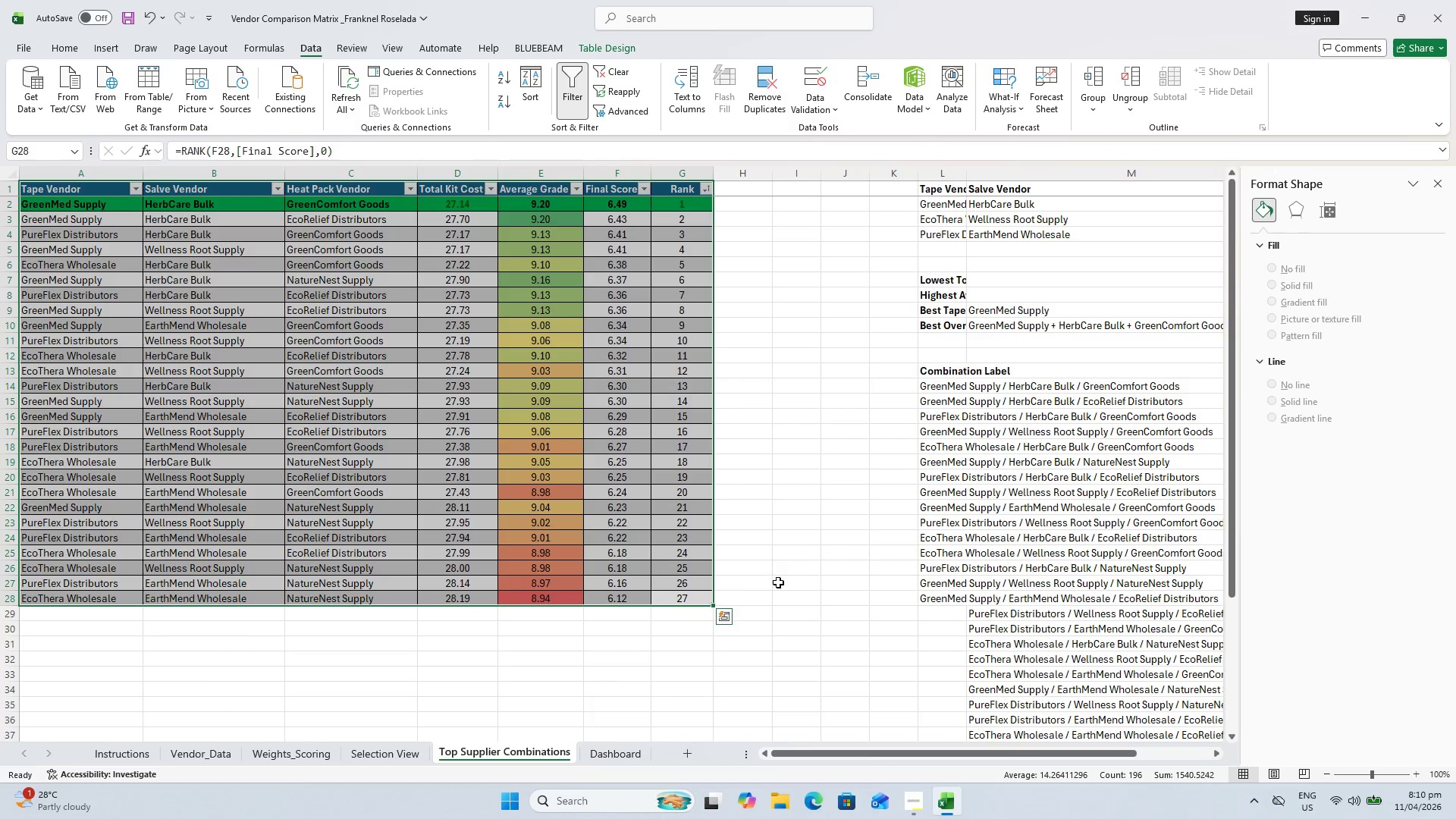 
left_click([794, 651])
 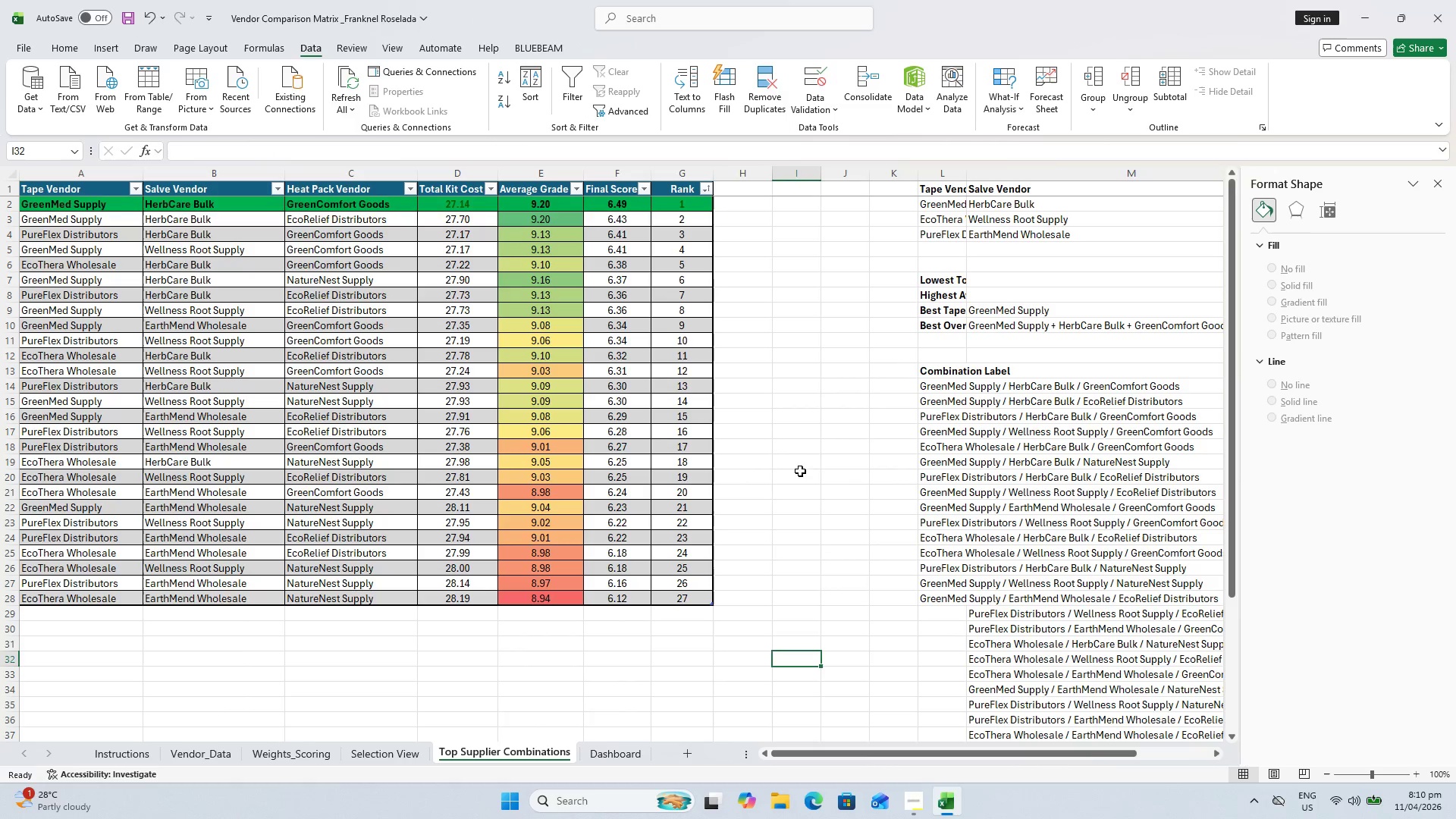 
left_click([811, 541])
 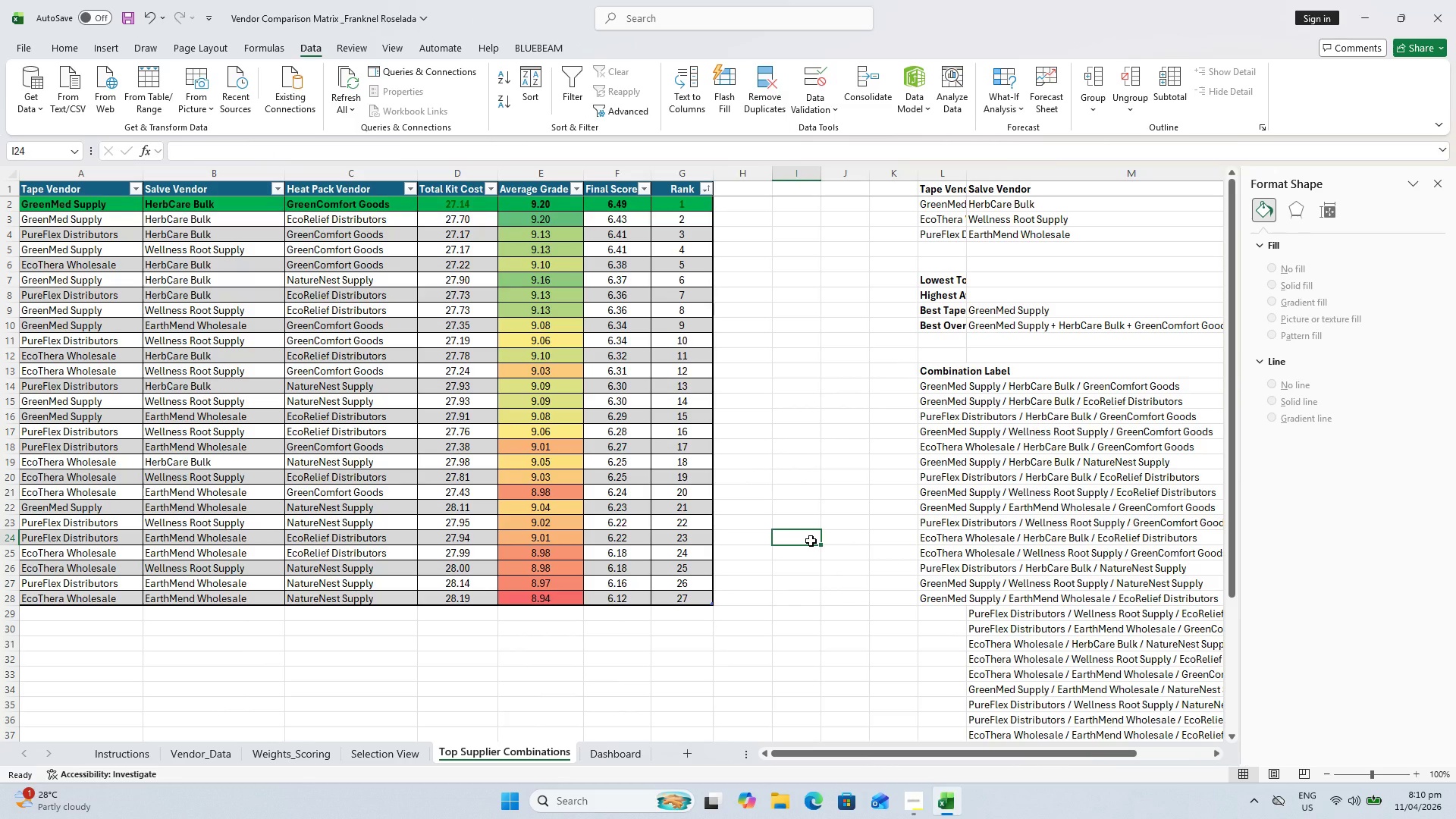 
key(Control+S)
 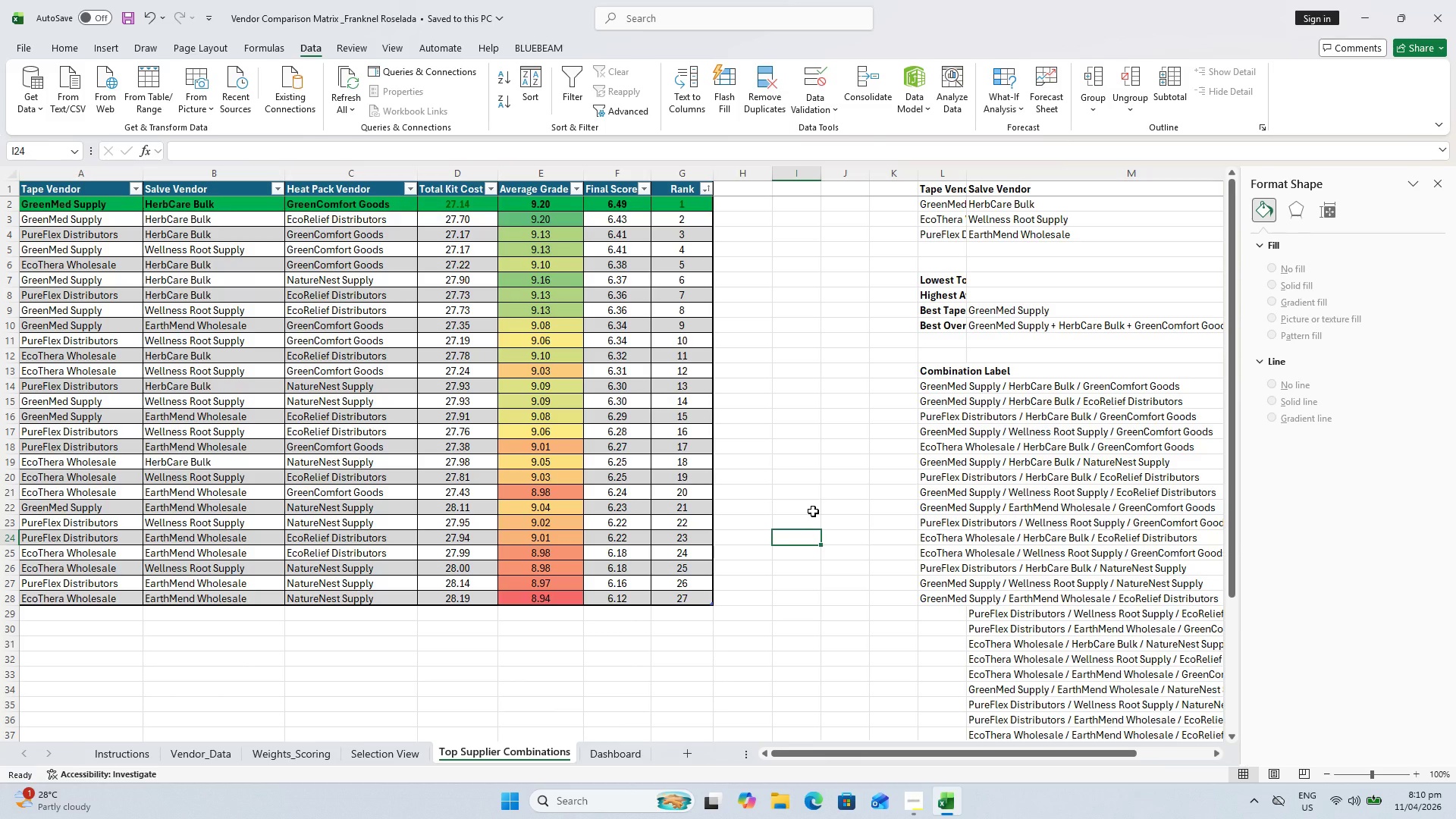 
wait(6.02)
 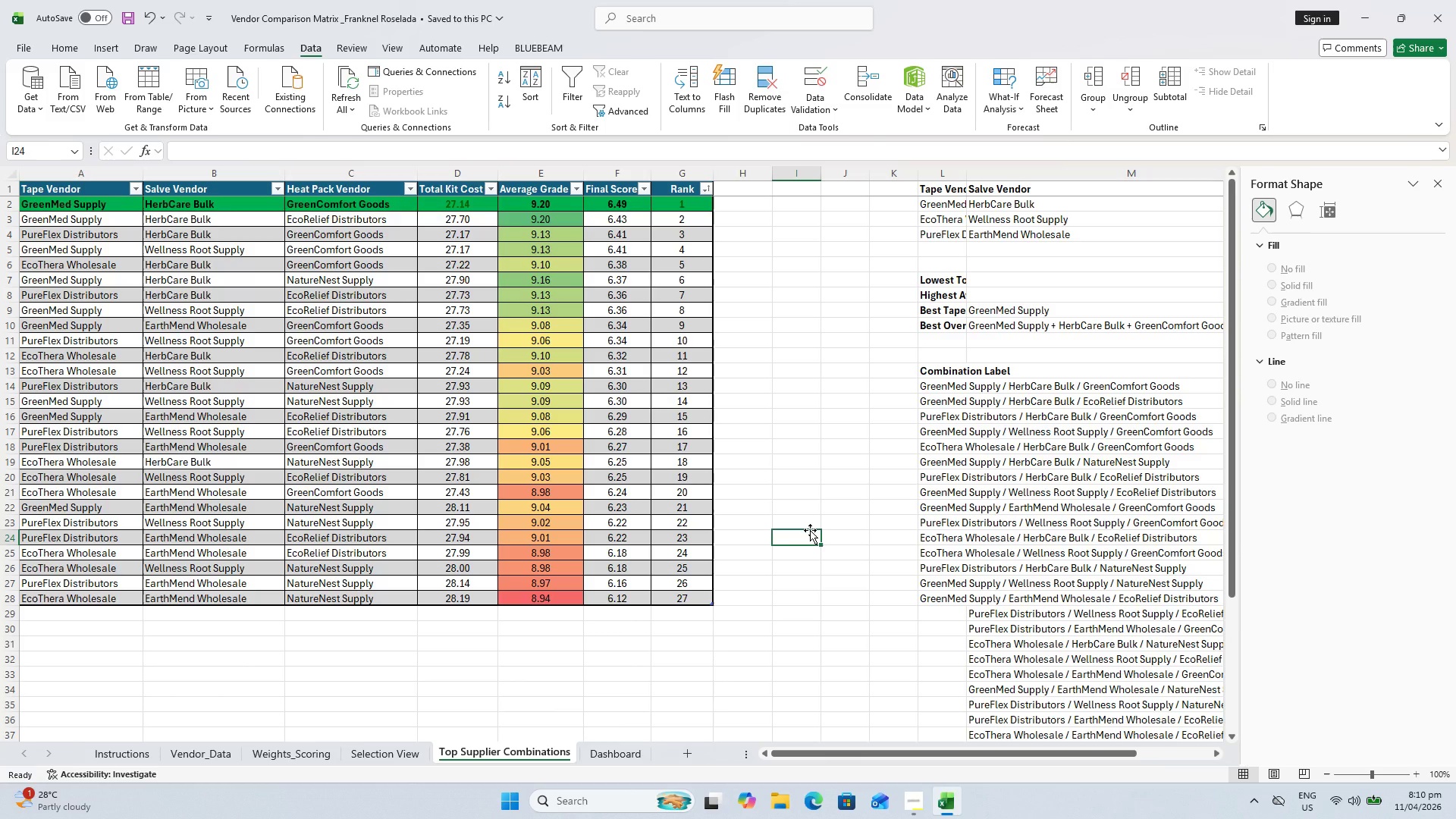 
key(Control+S)
 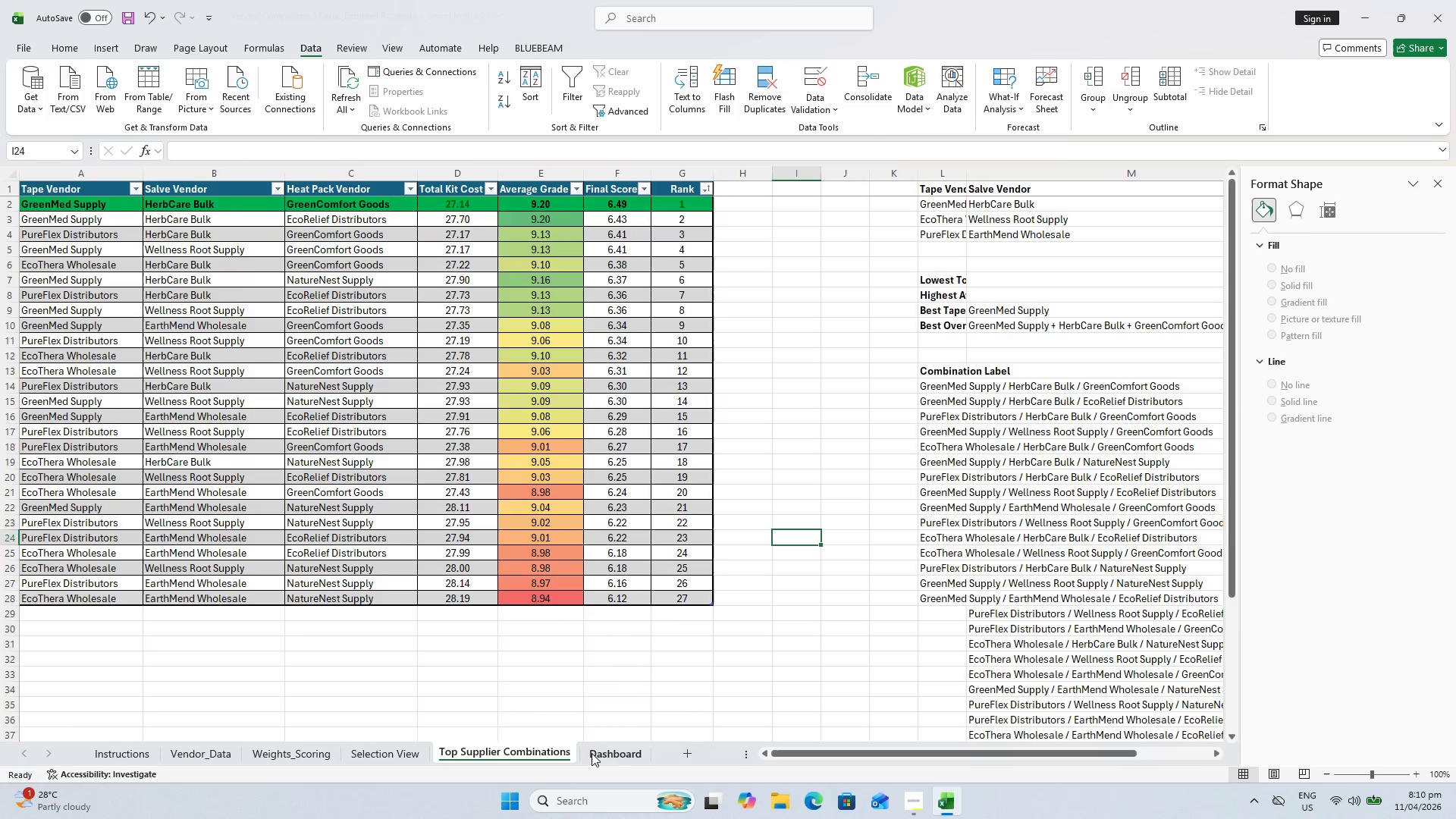 
left_click([592, 753])
 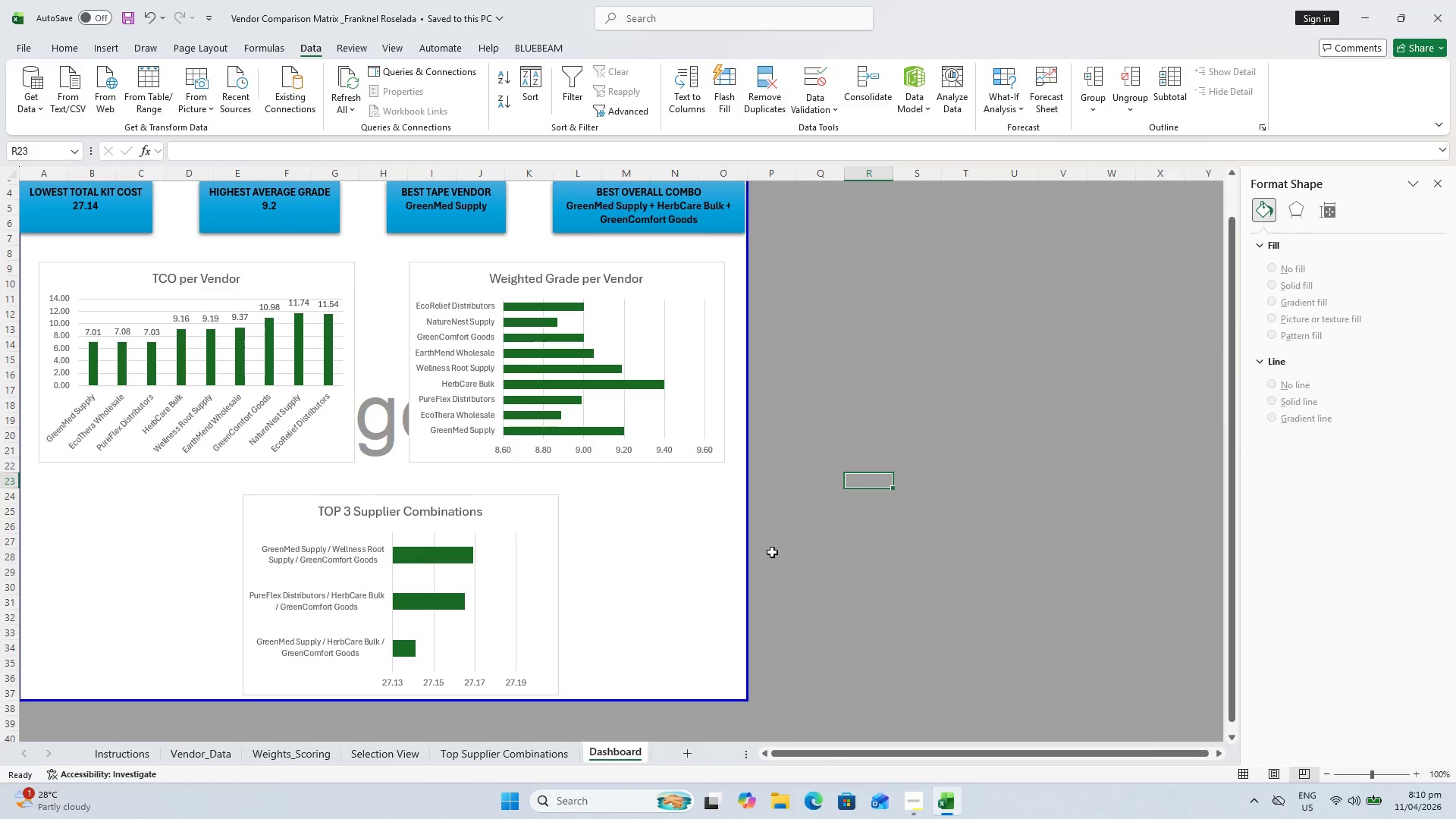 
scroll: coordinate [777, 544], scroll_direction: up, amount: 3.0
 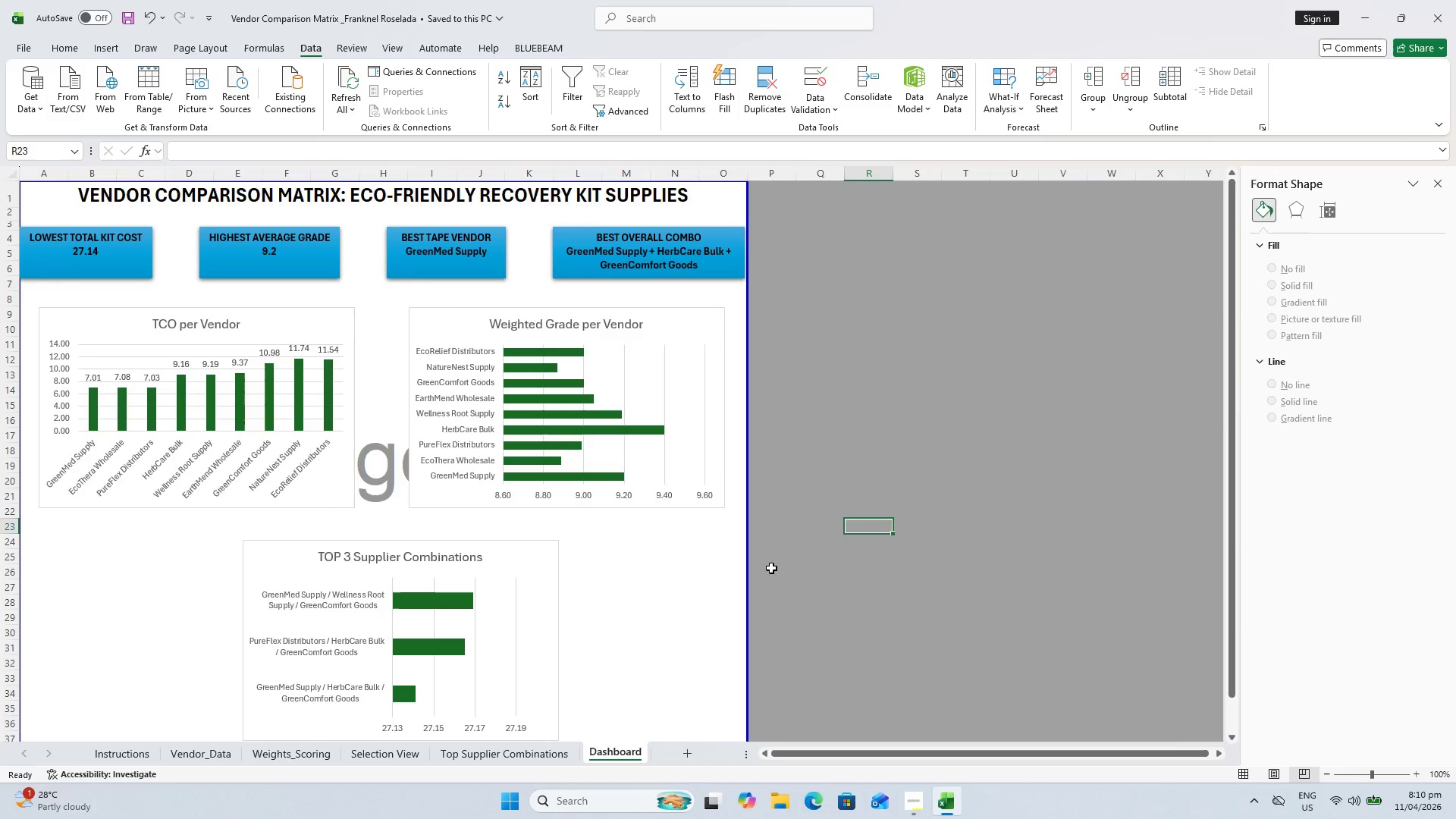 
key(Control+S)
 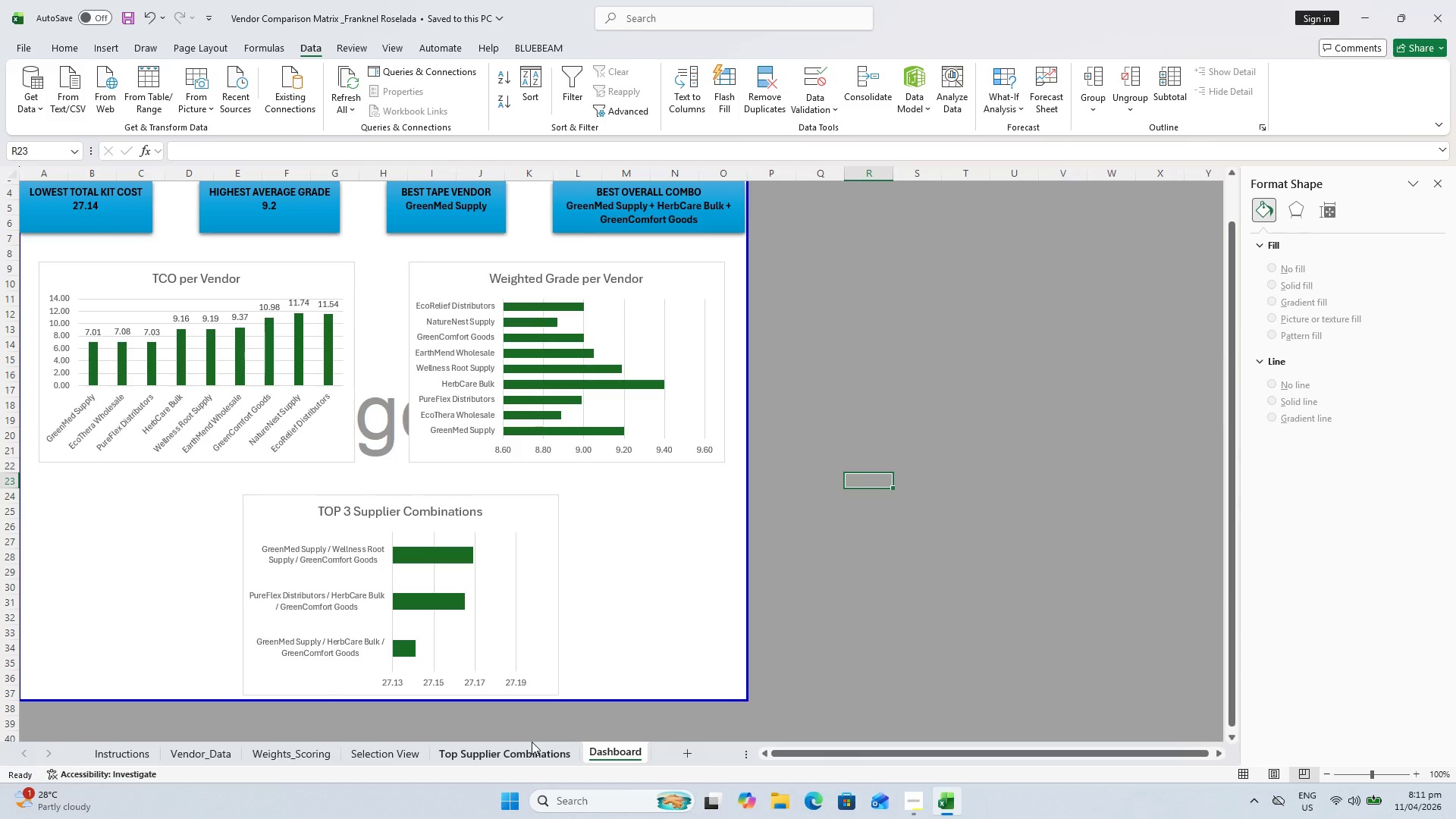 
scroll: coordinate [768, 578], scroll_direction: down, amount: 1.0
 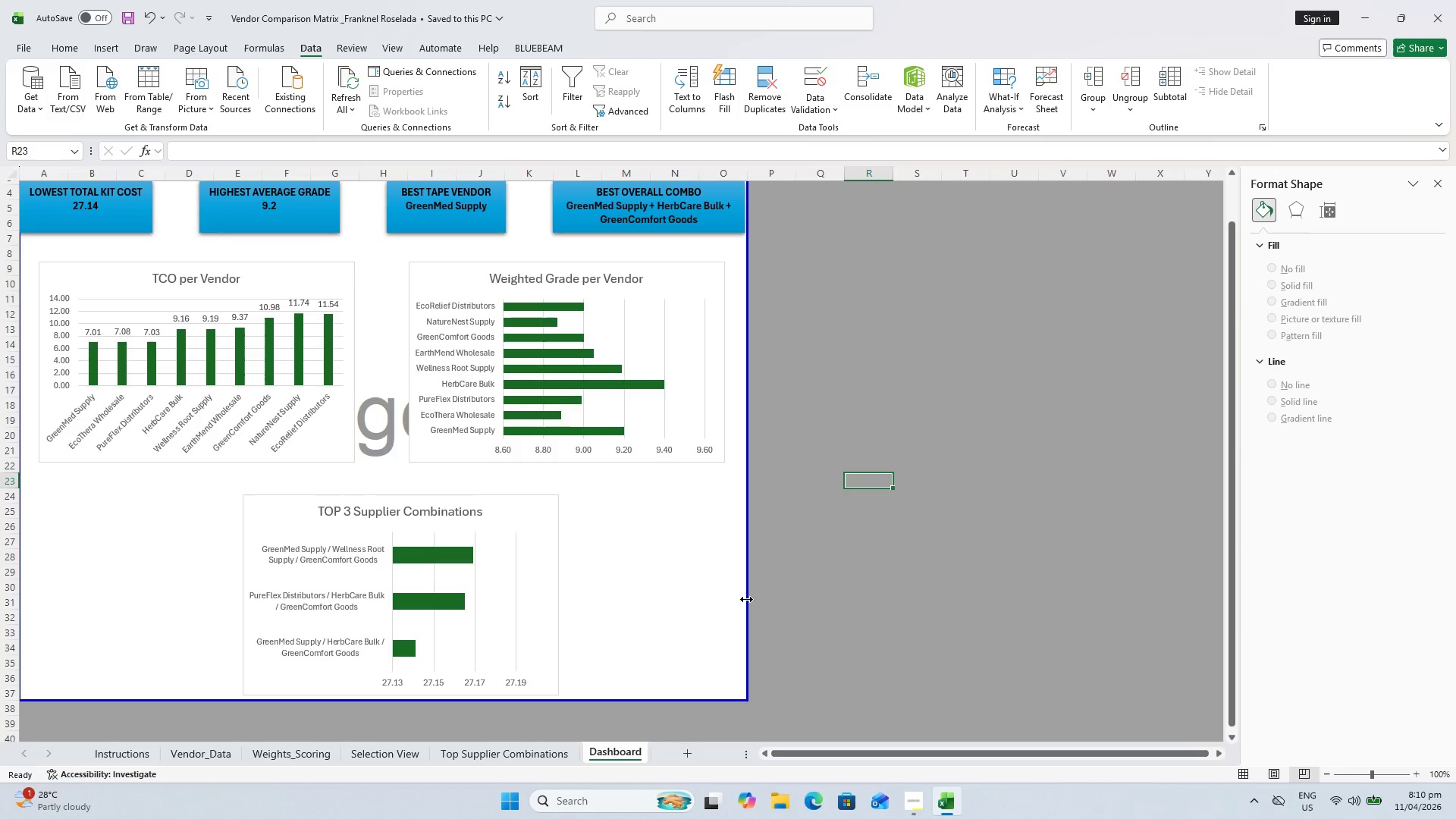 
wait(29.05)
 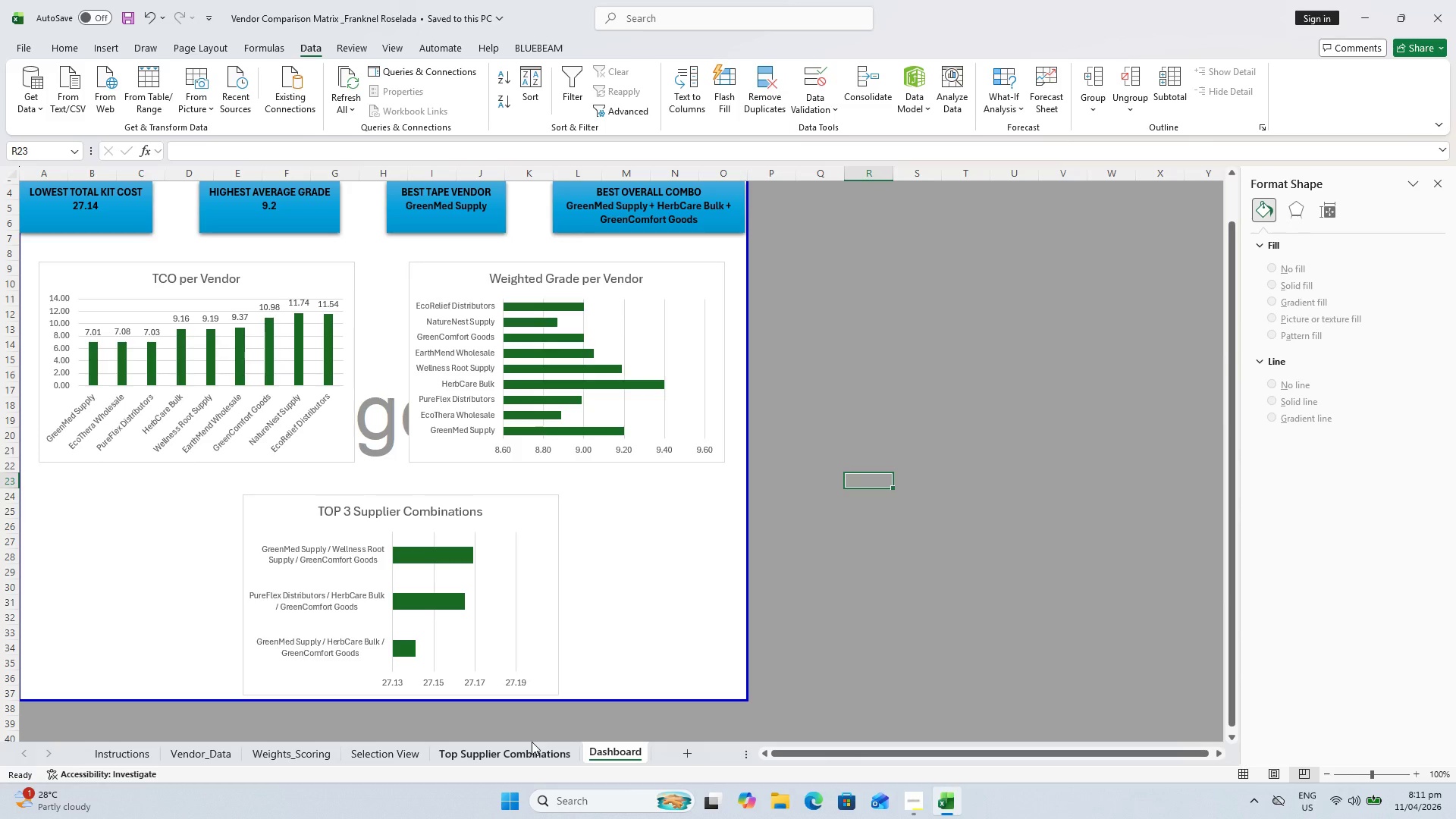 
left_click([124, 748])
 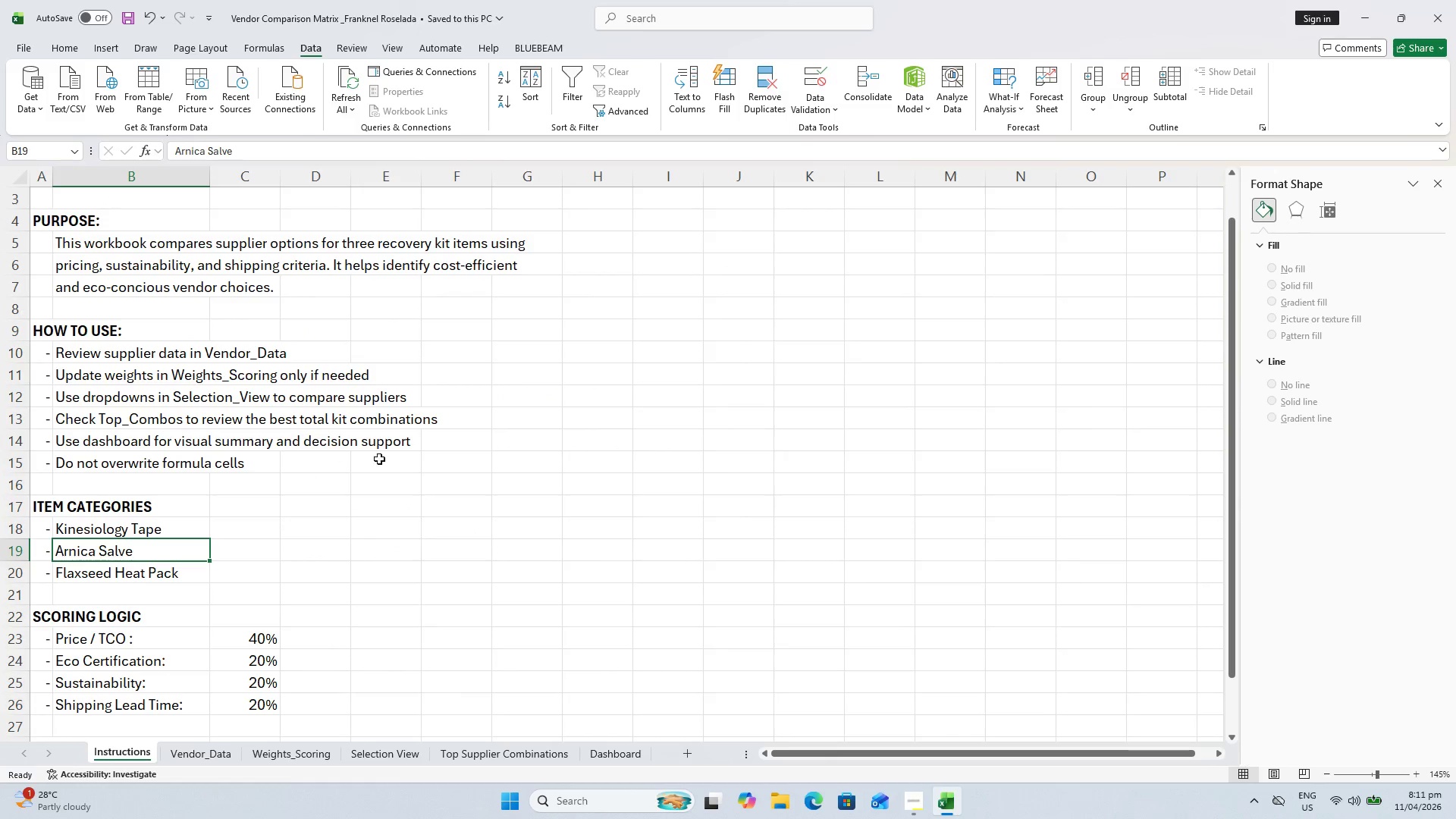 
scroll: coordinate [414, 463], scroll_direction: up, amount: 1.0
 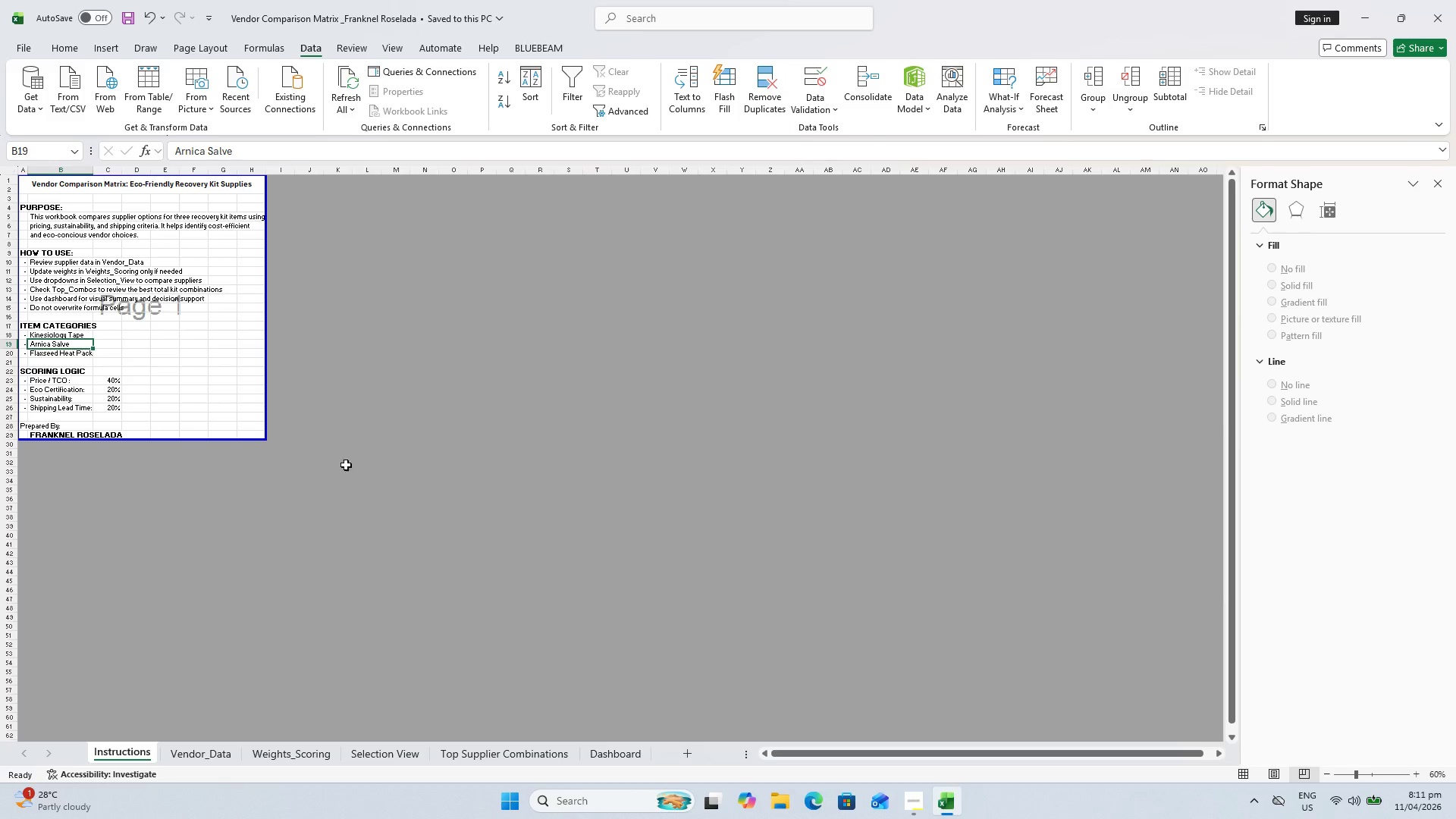 
key(Alt+AltLeft)
 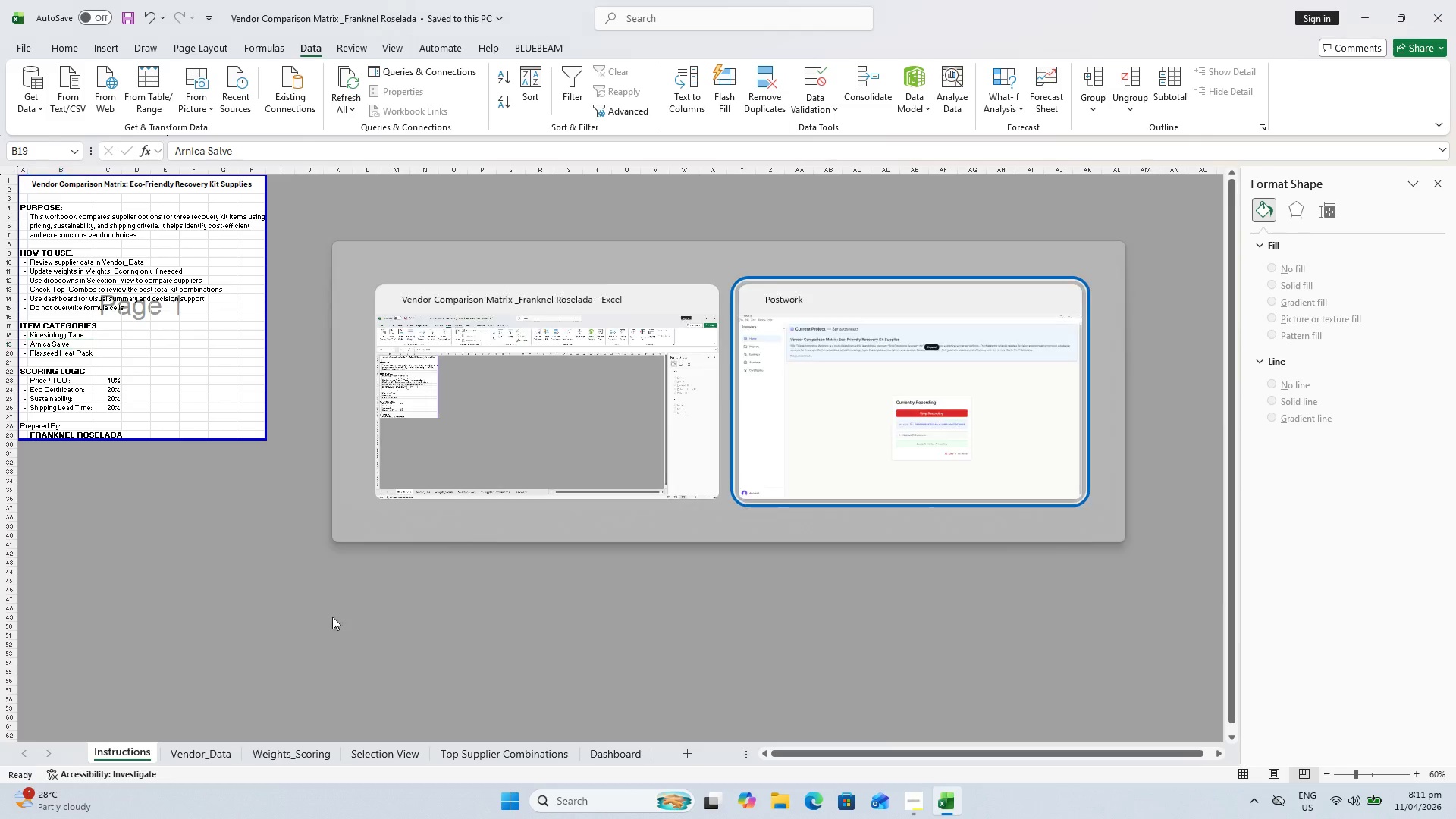 
key(Alt+Tab)